 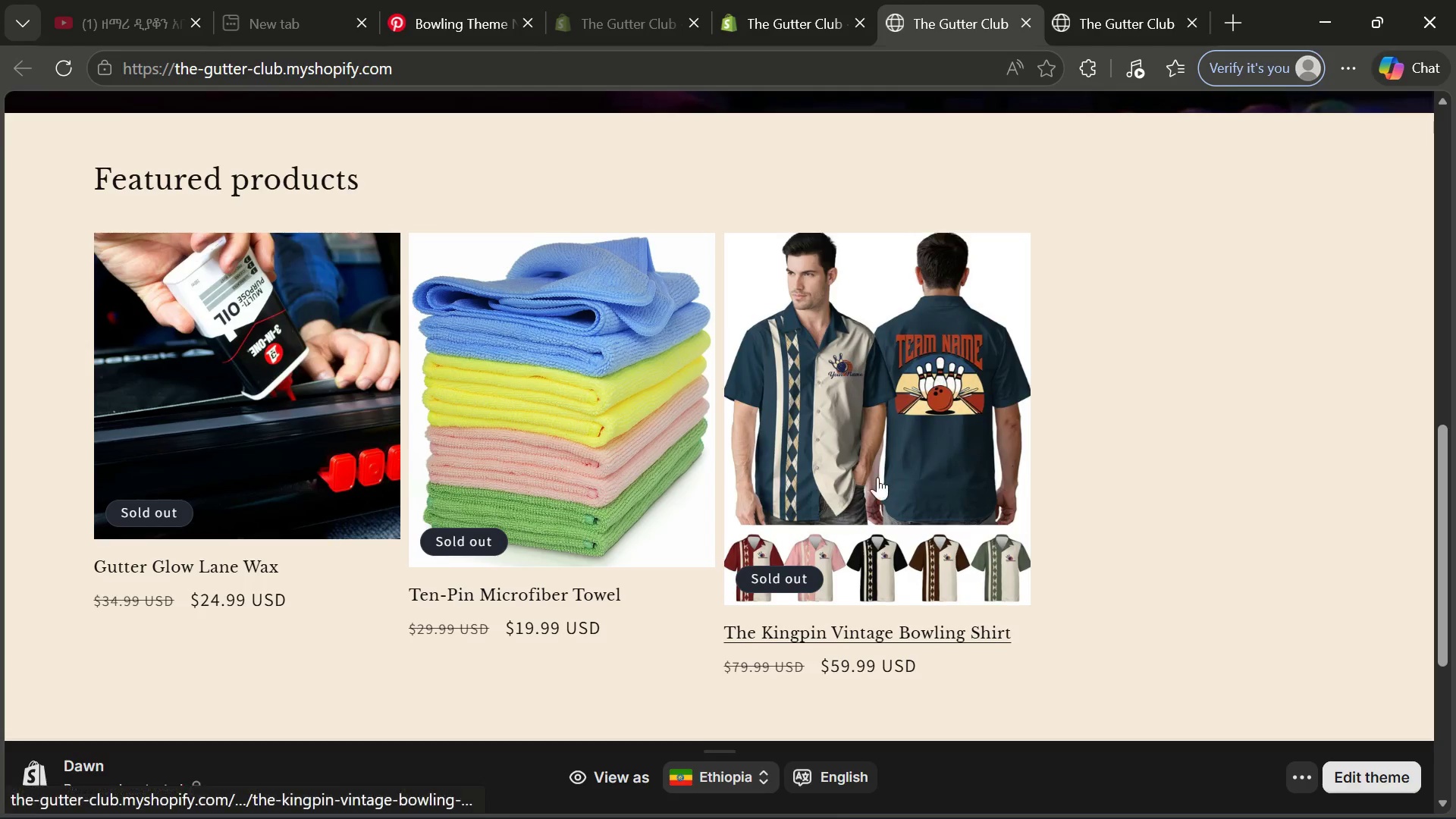 
left_click([481, 343])
 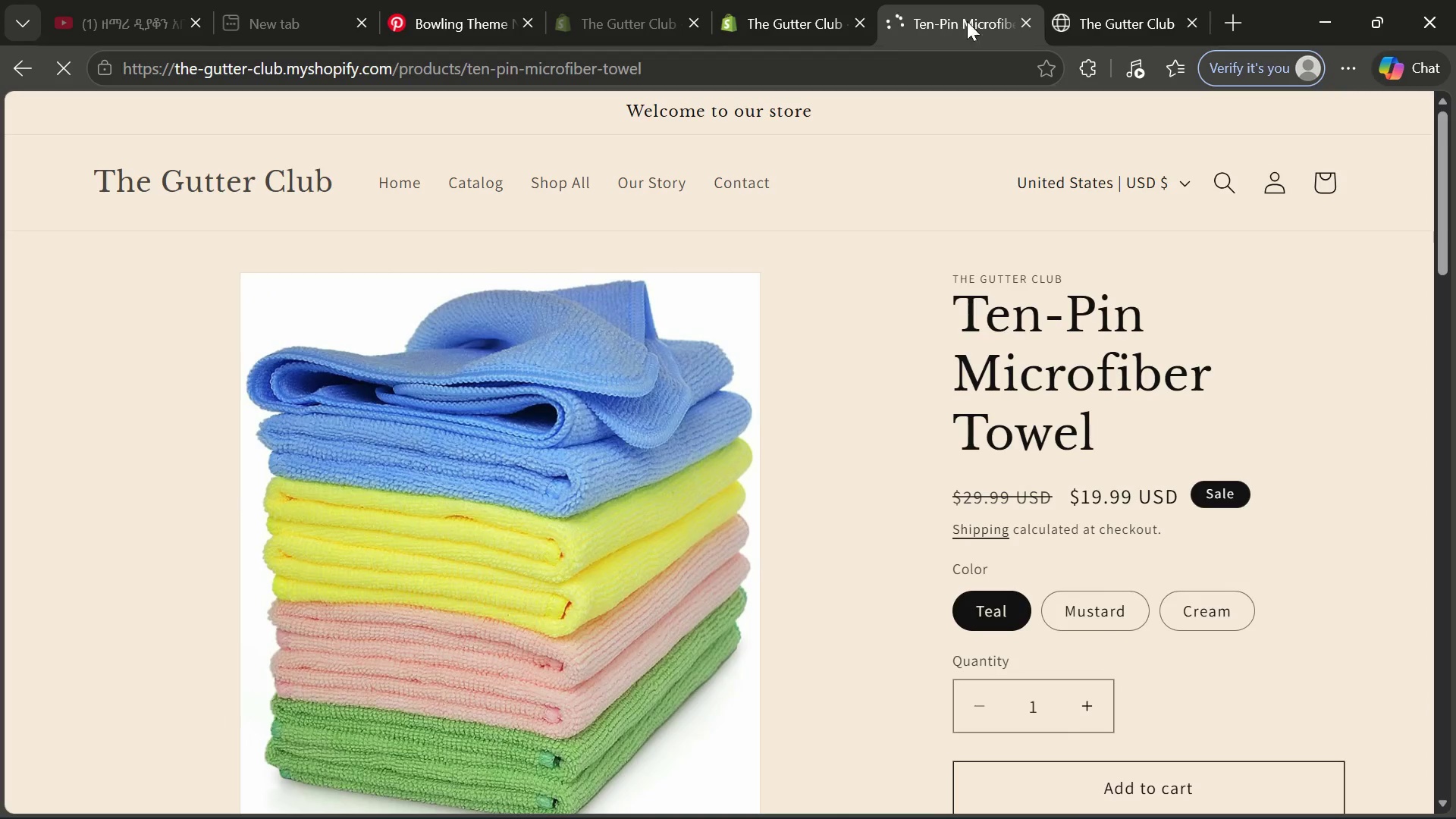 
left_click([1087, 0])
 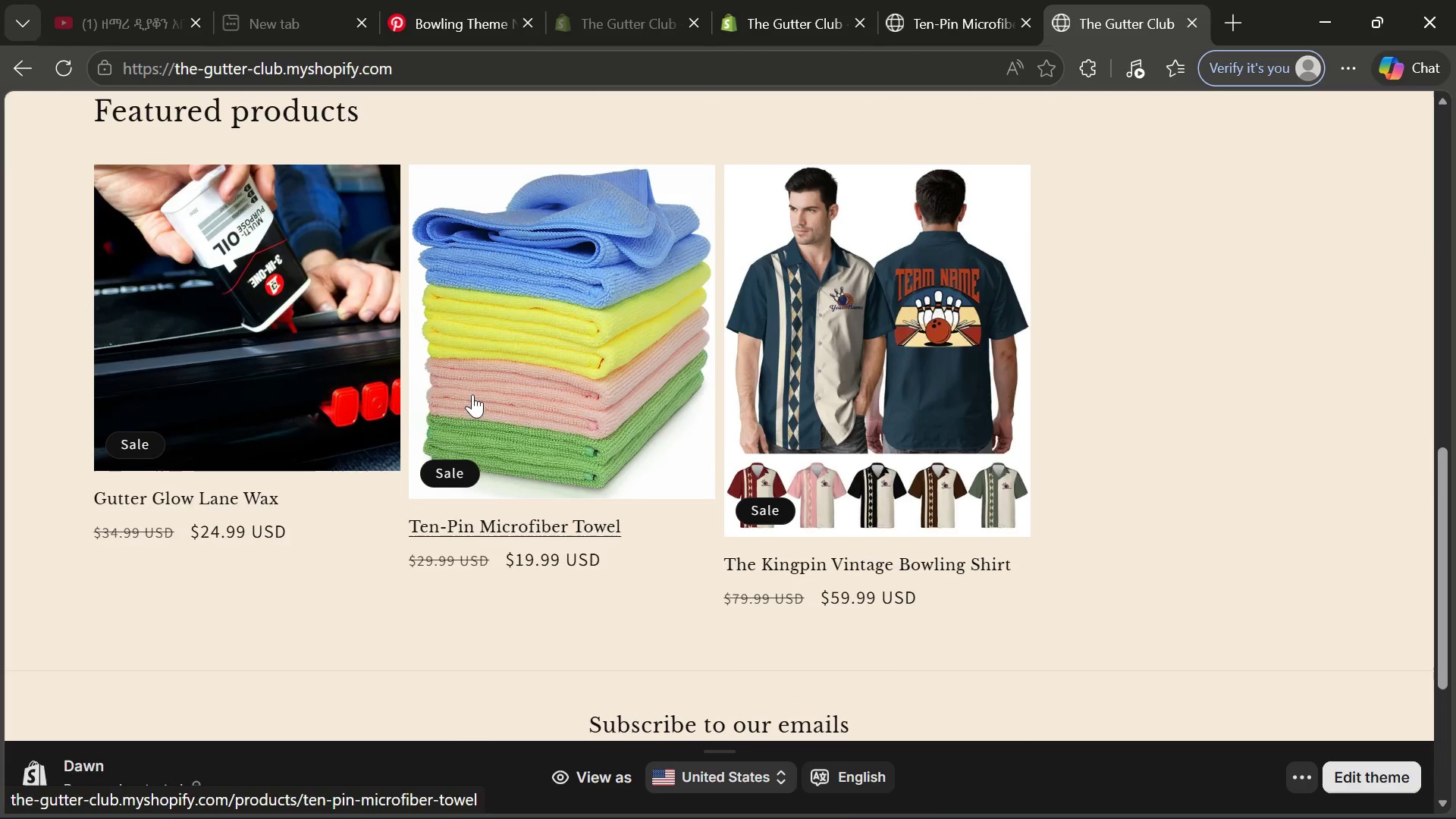 
left_click([585, 372])
 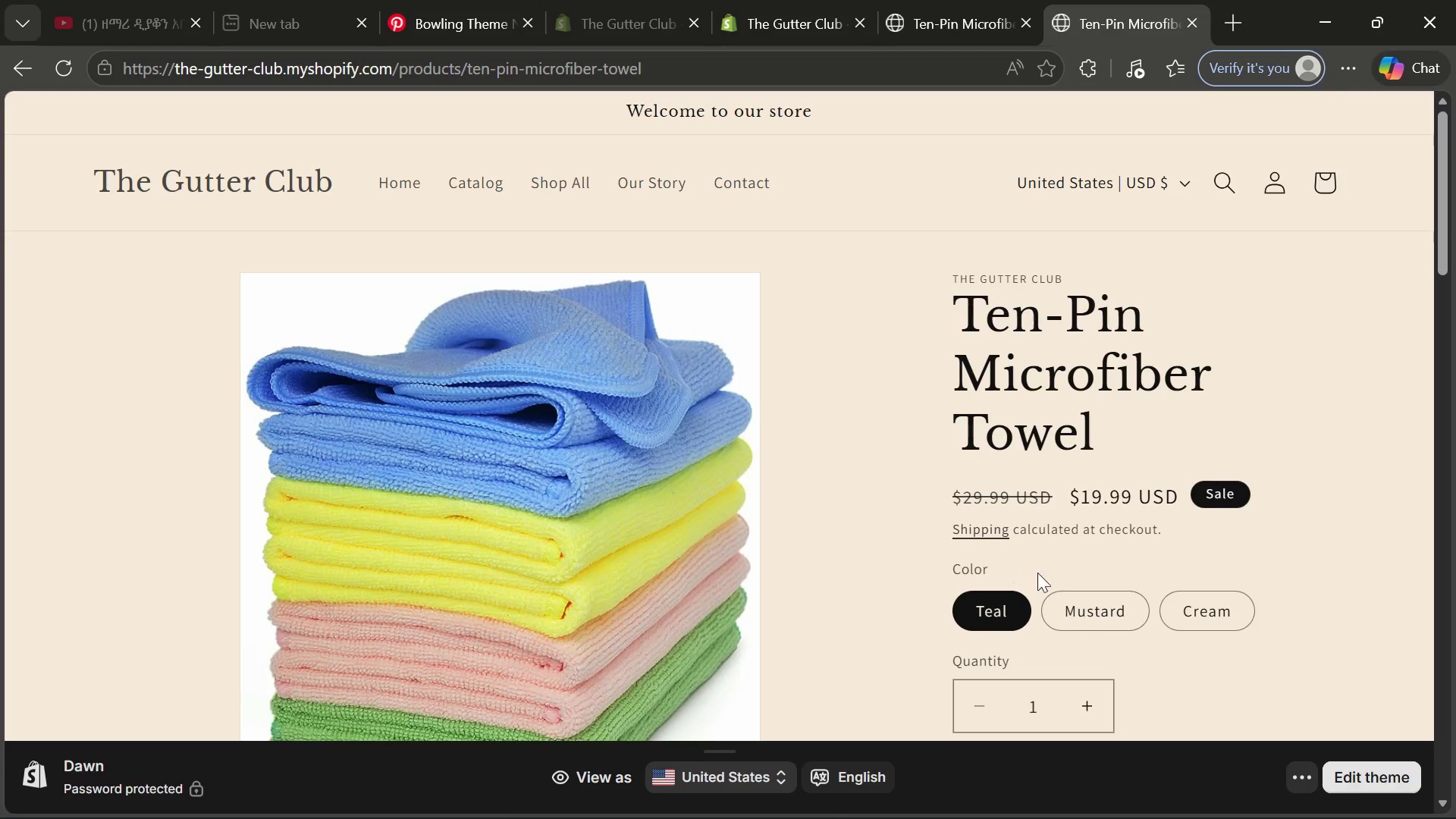 
left_click([1100, 615])
 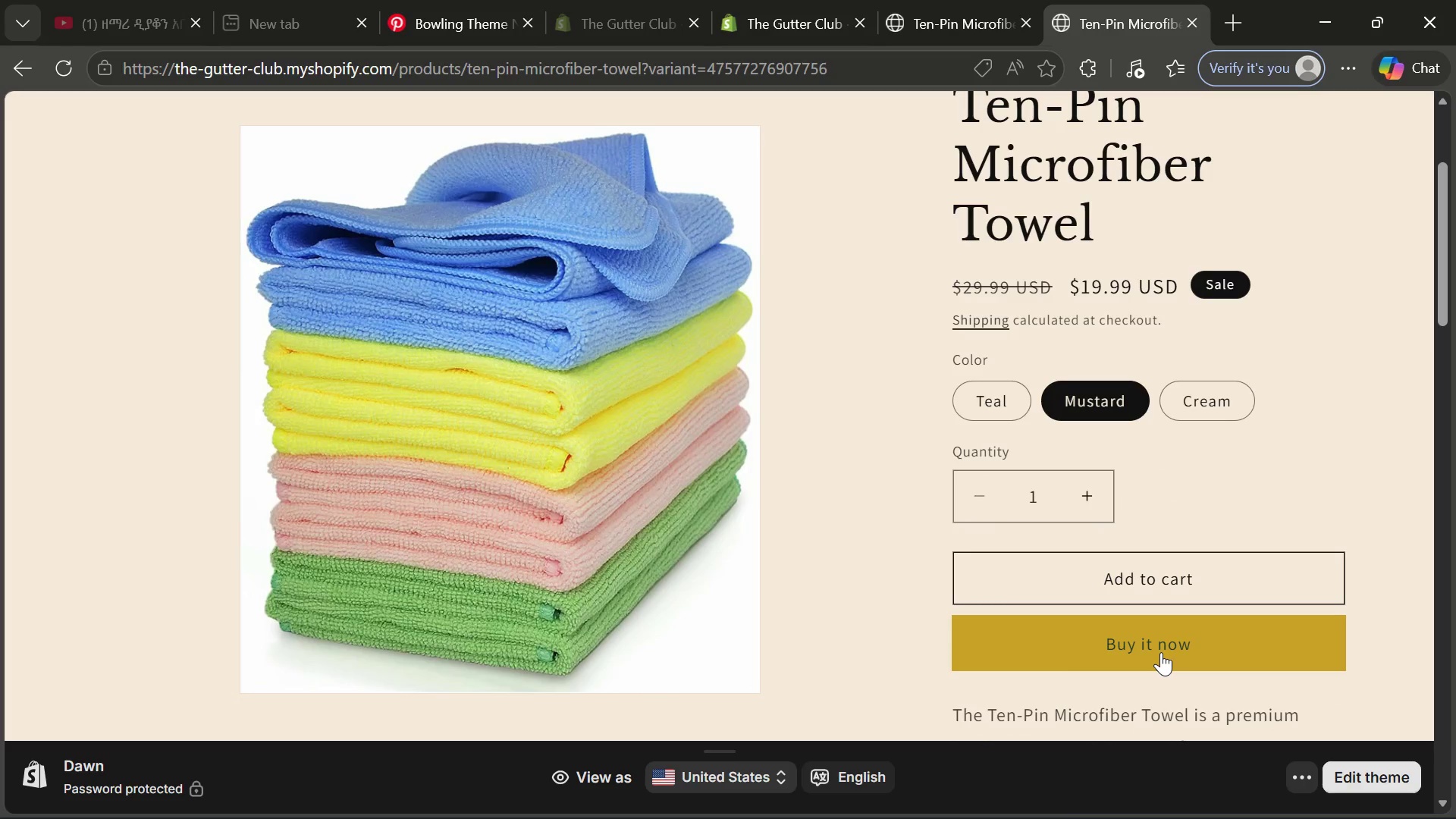 
left_click([1159, 642])
 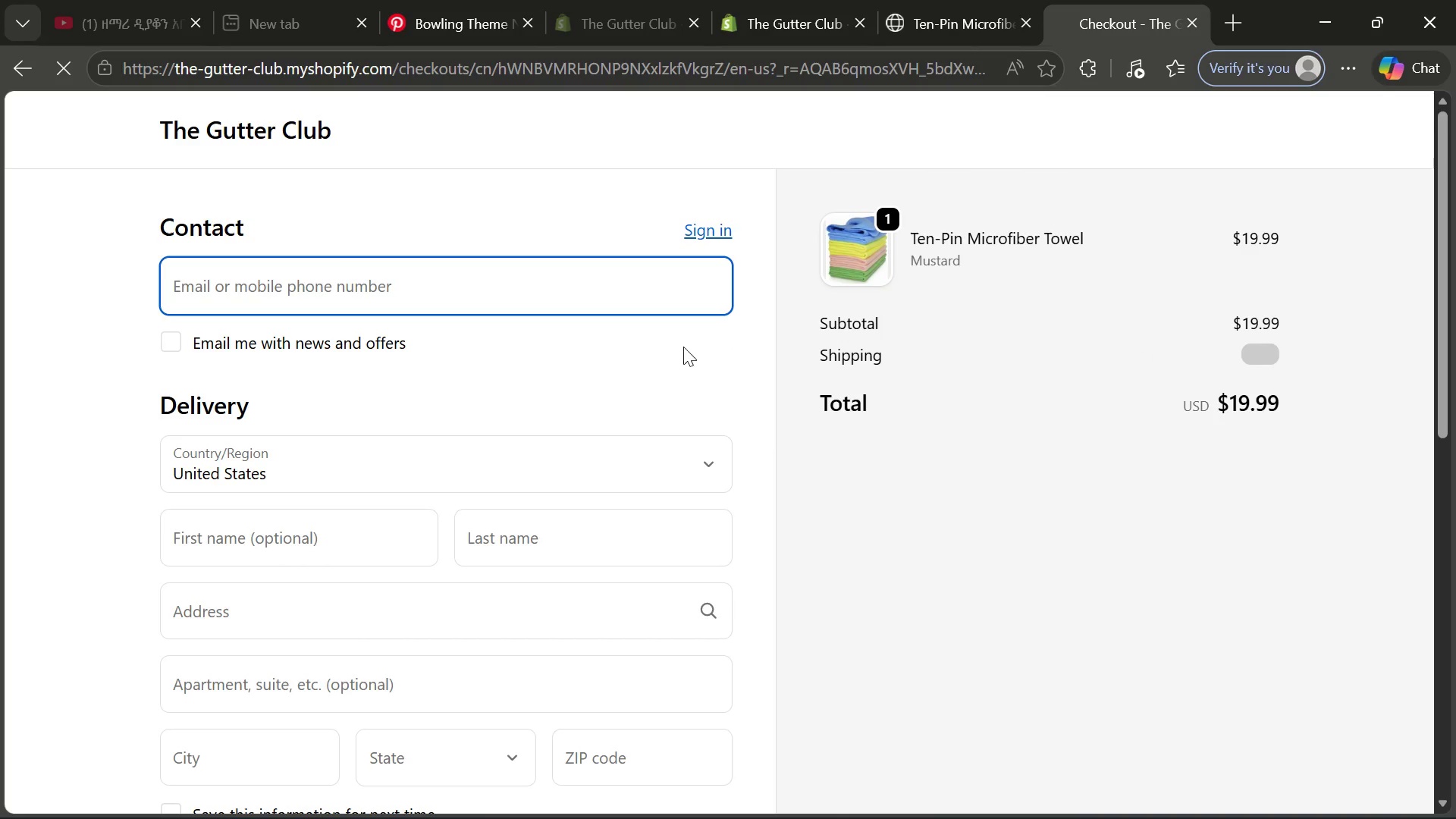 
wait(7.66)
 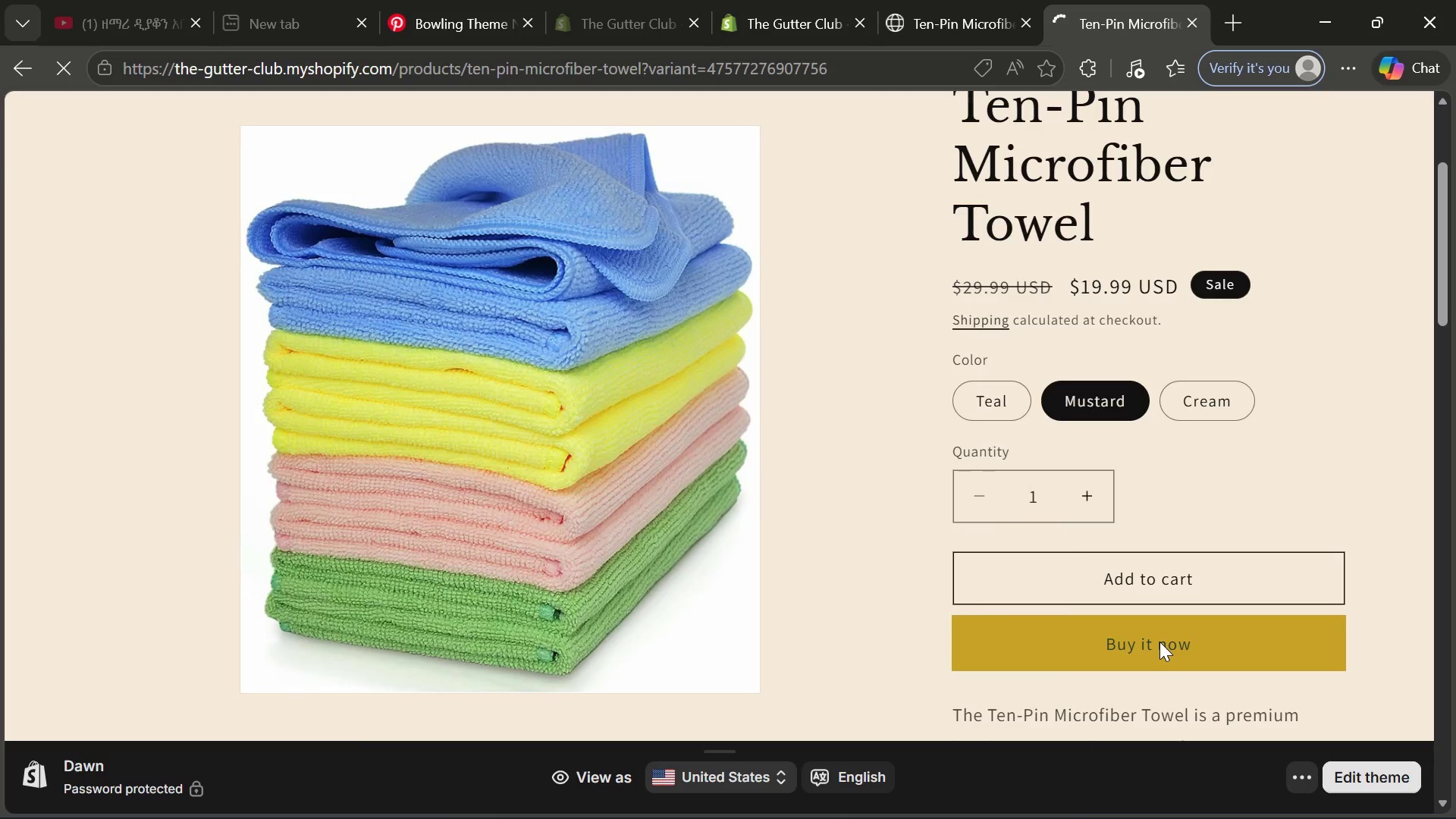 
type(hy)
 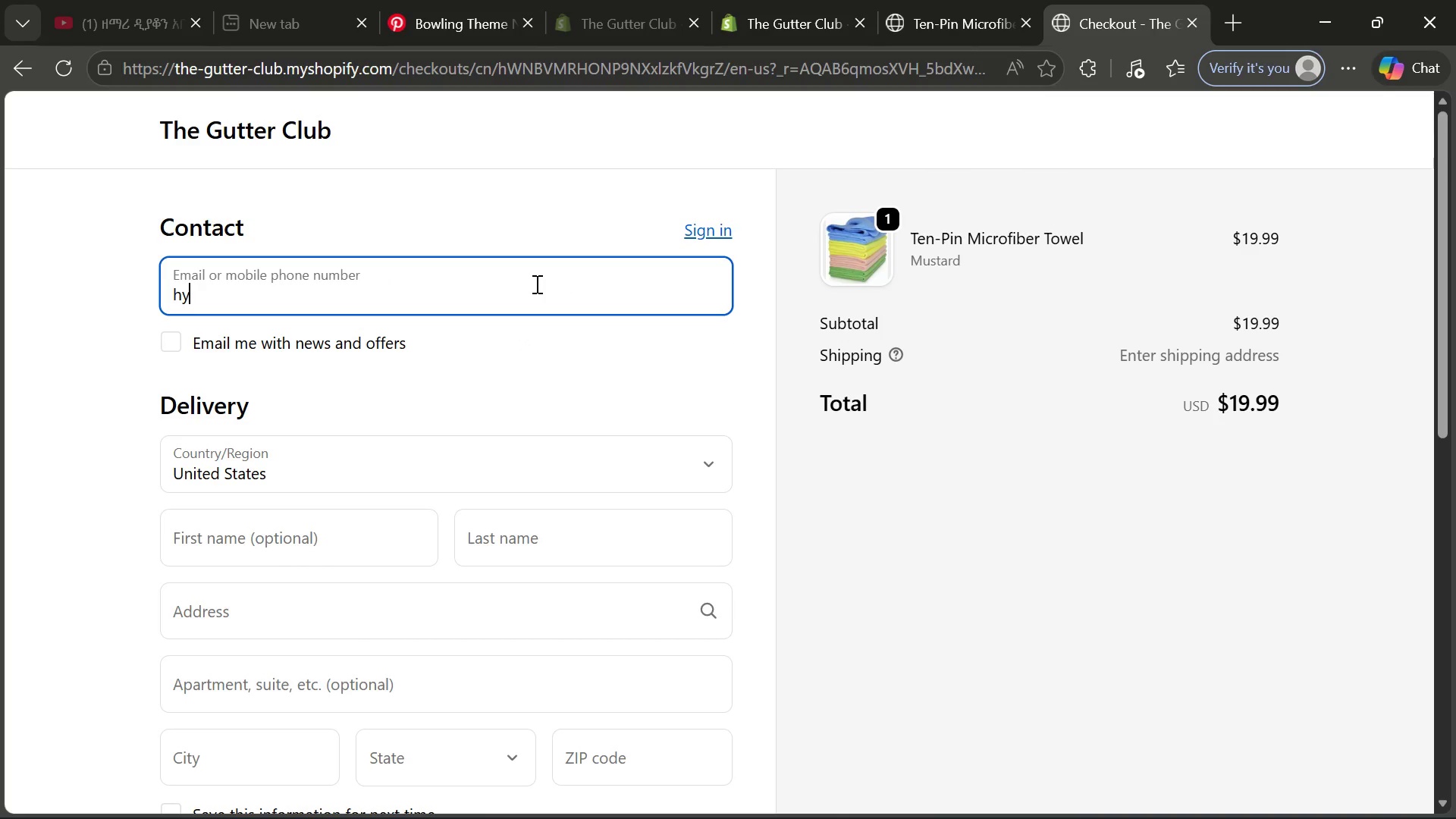 
key(Backspace)
 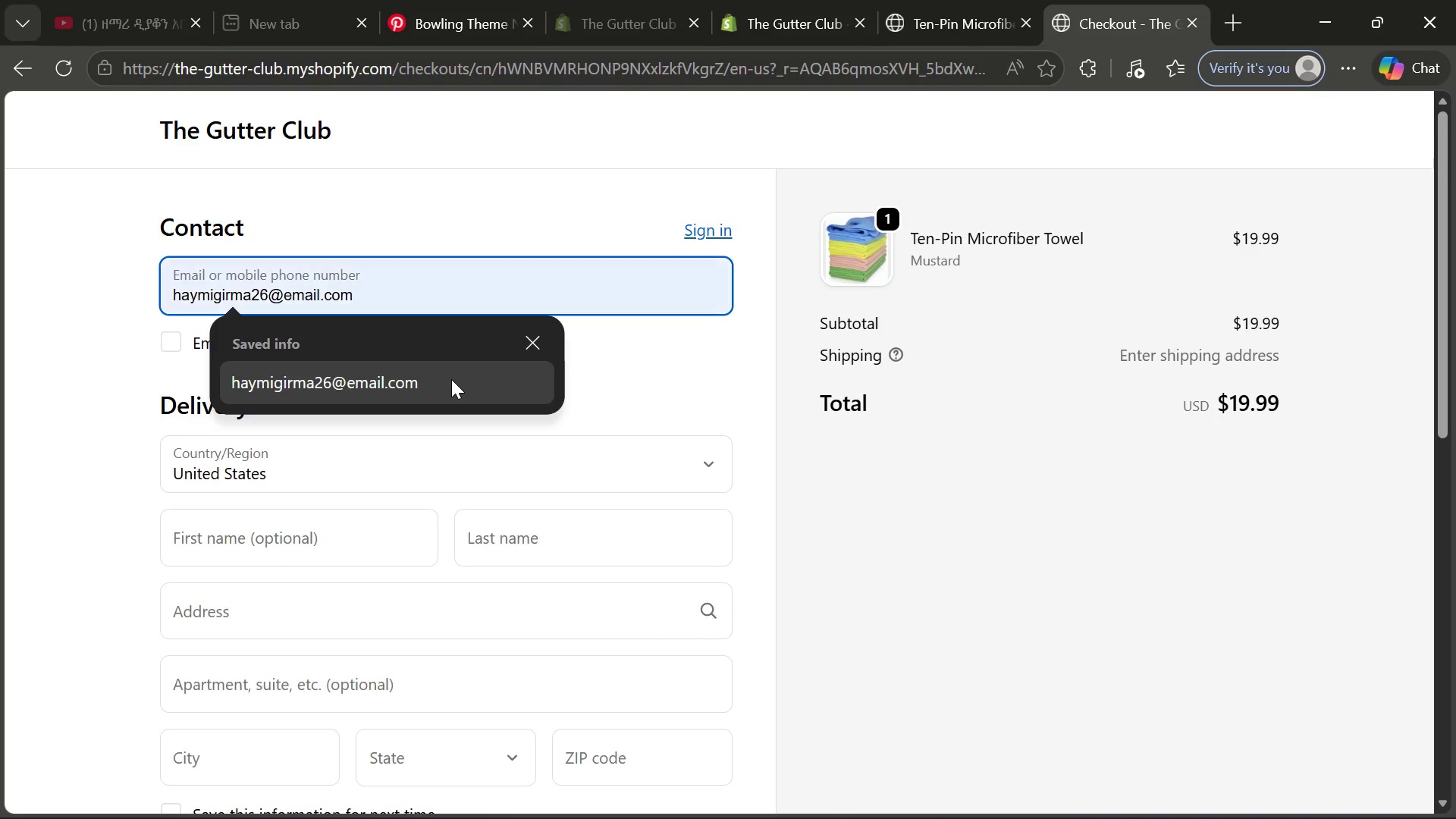 
left_click([451, 379])
 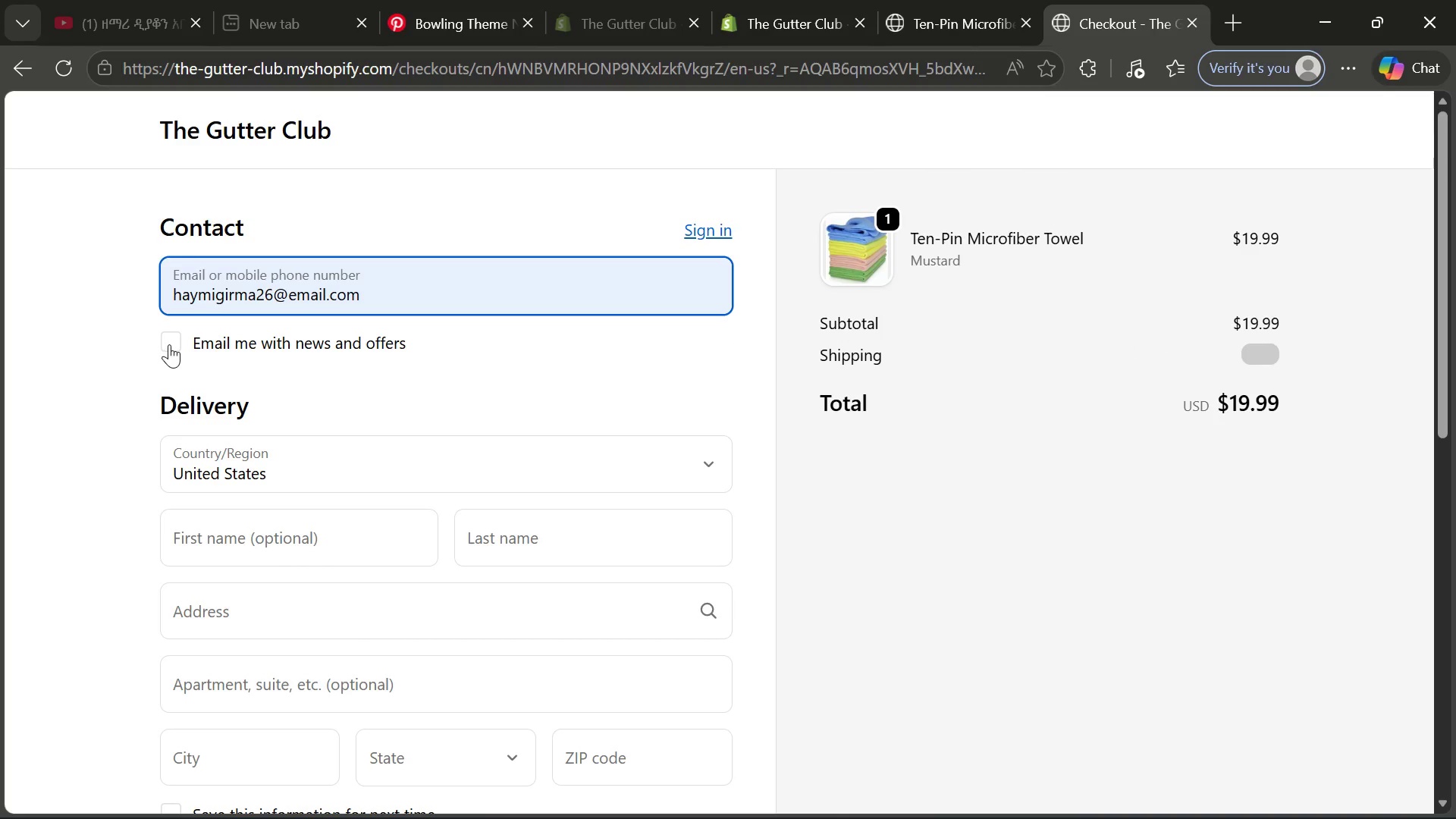 
left_click([169, 344])
 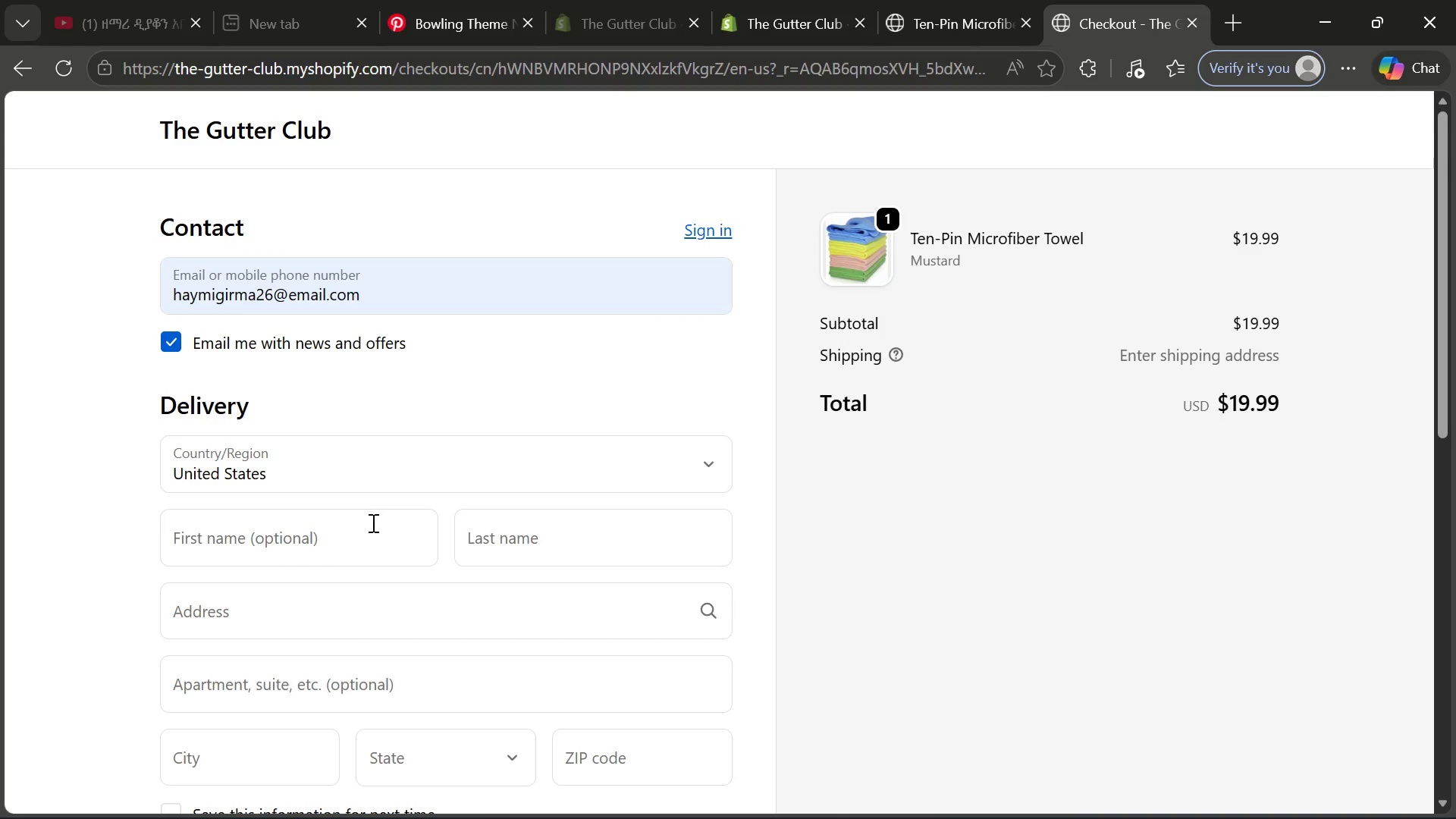 
left_click([372, 536])
 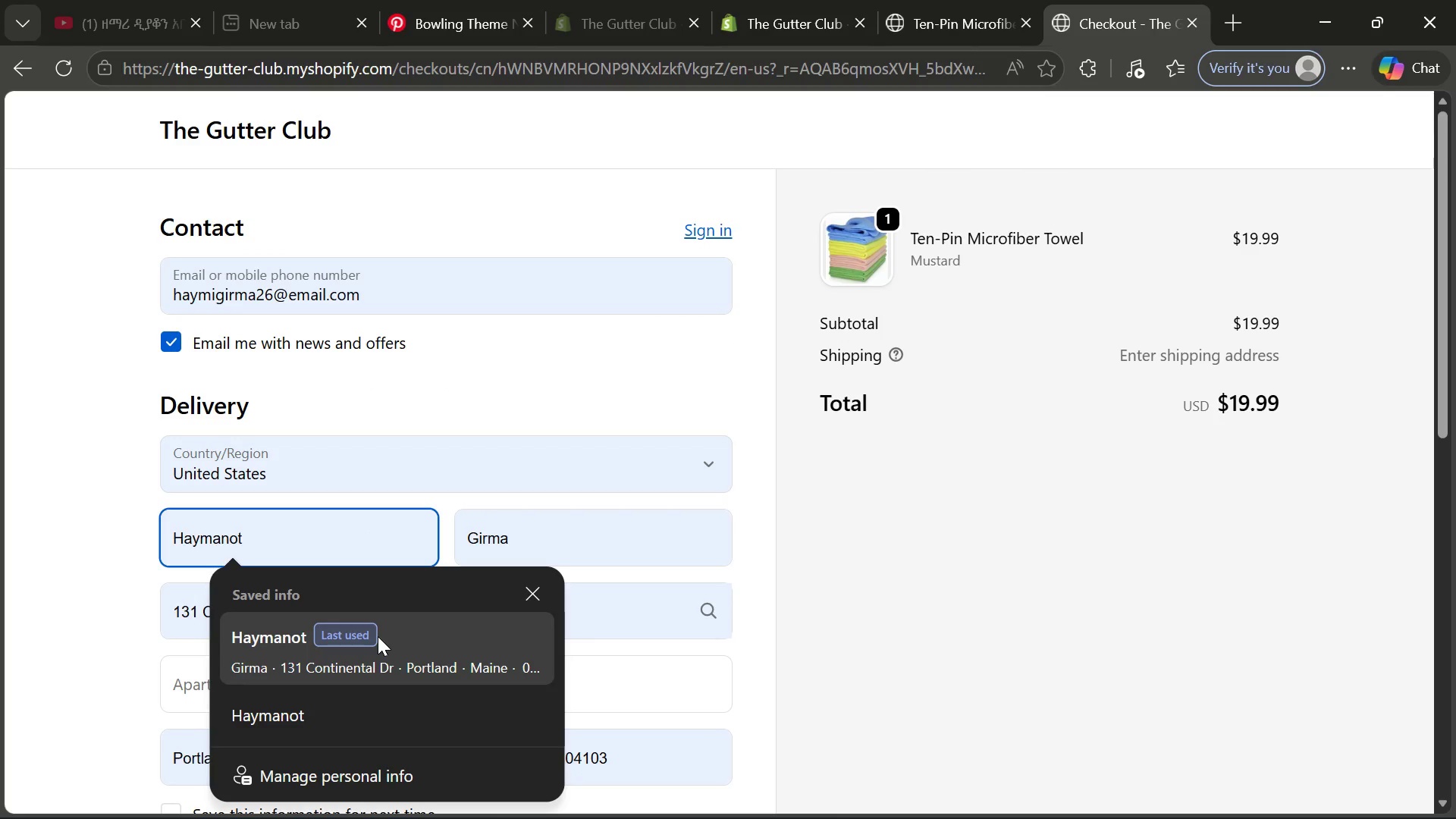 
left_click([378, 636])
 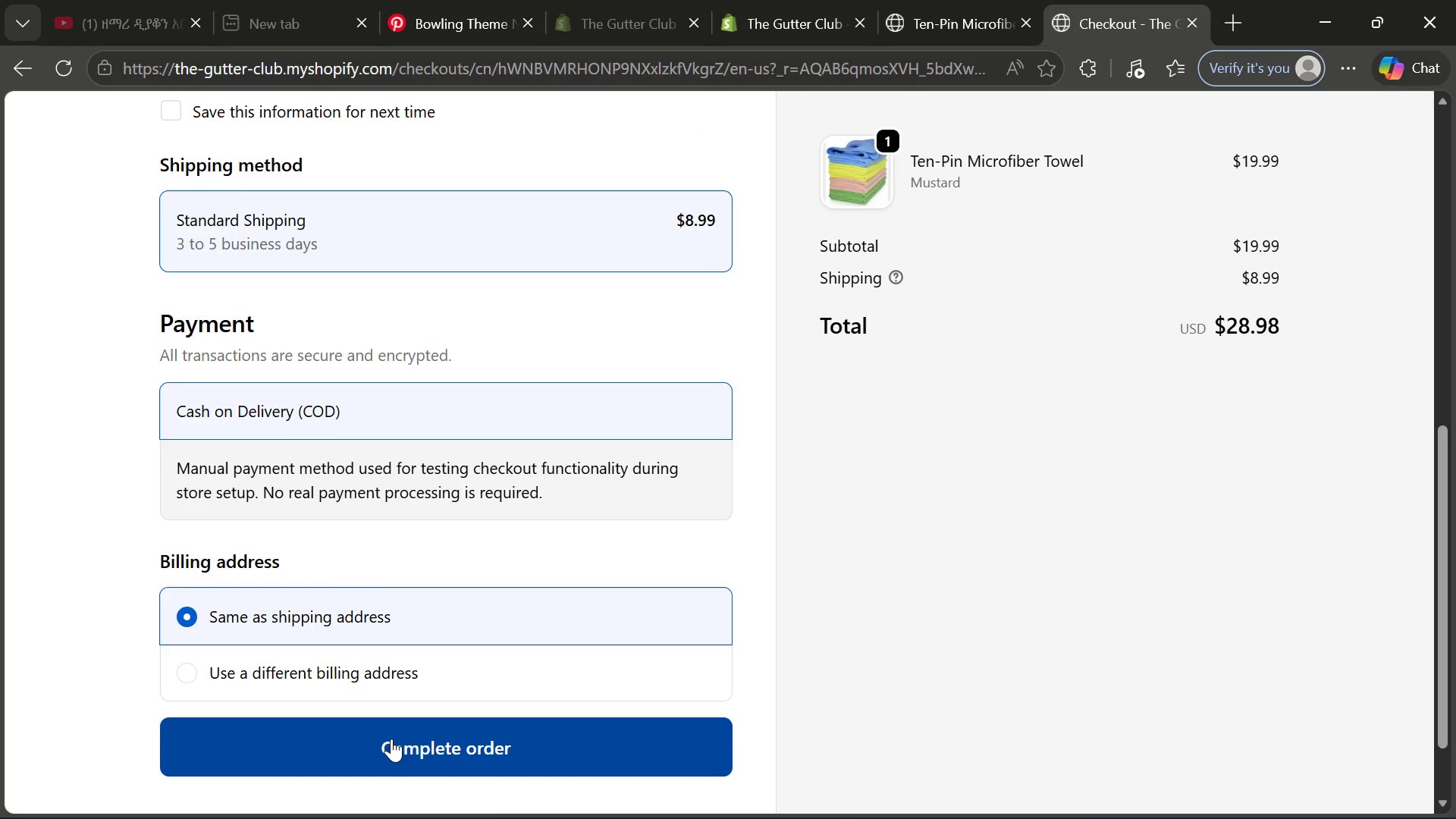 
wait(6.28)
 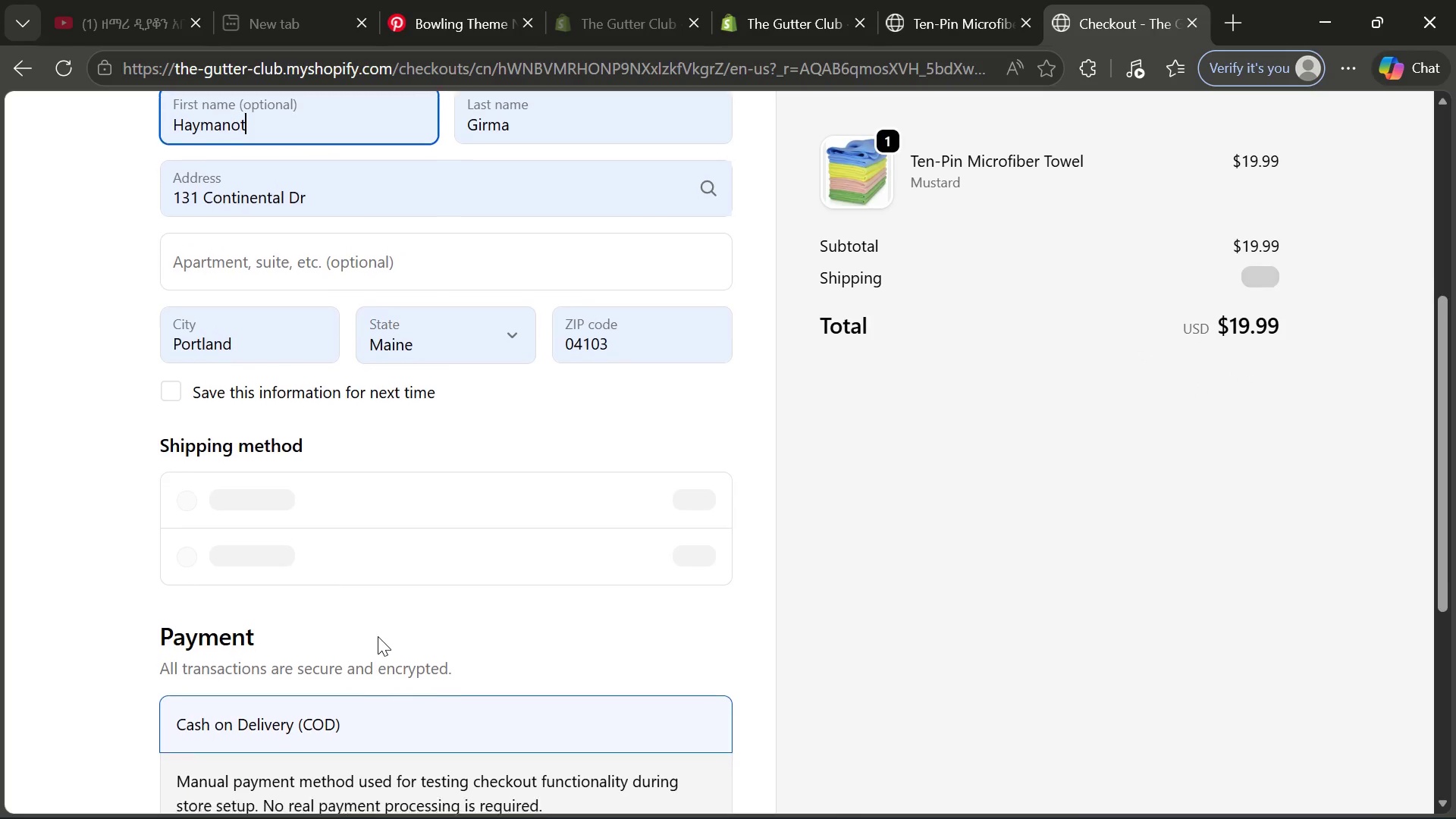 
left_click([391, 739])
 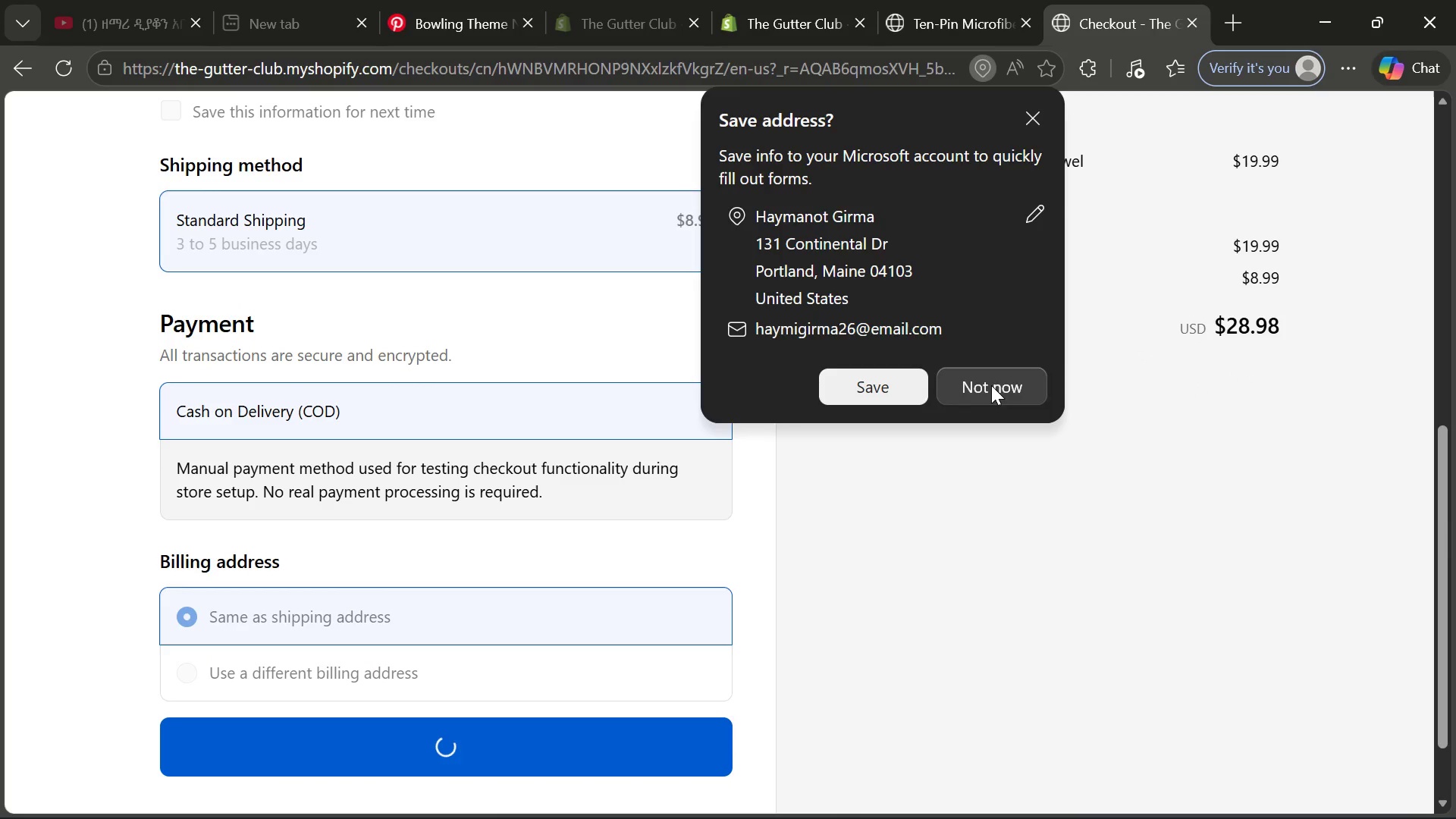 
left_click([998, 381])
 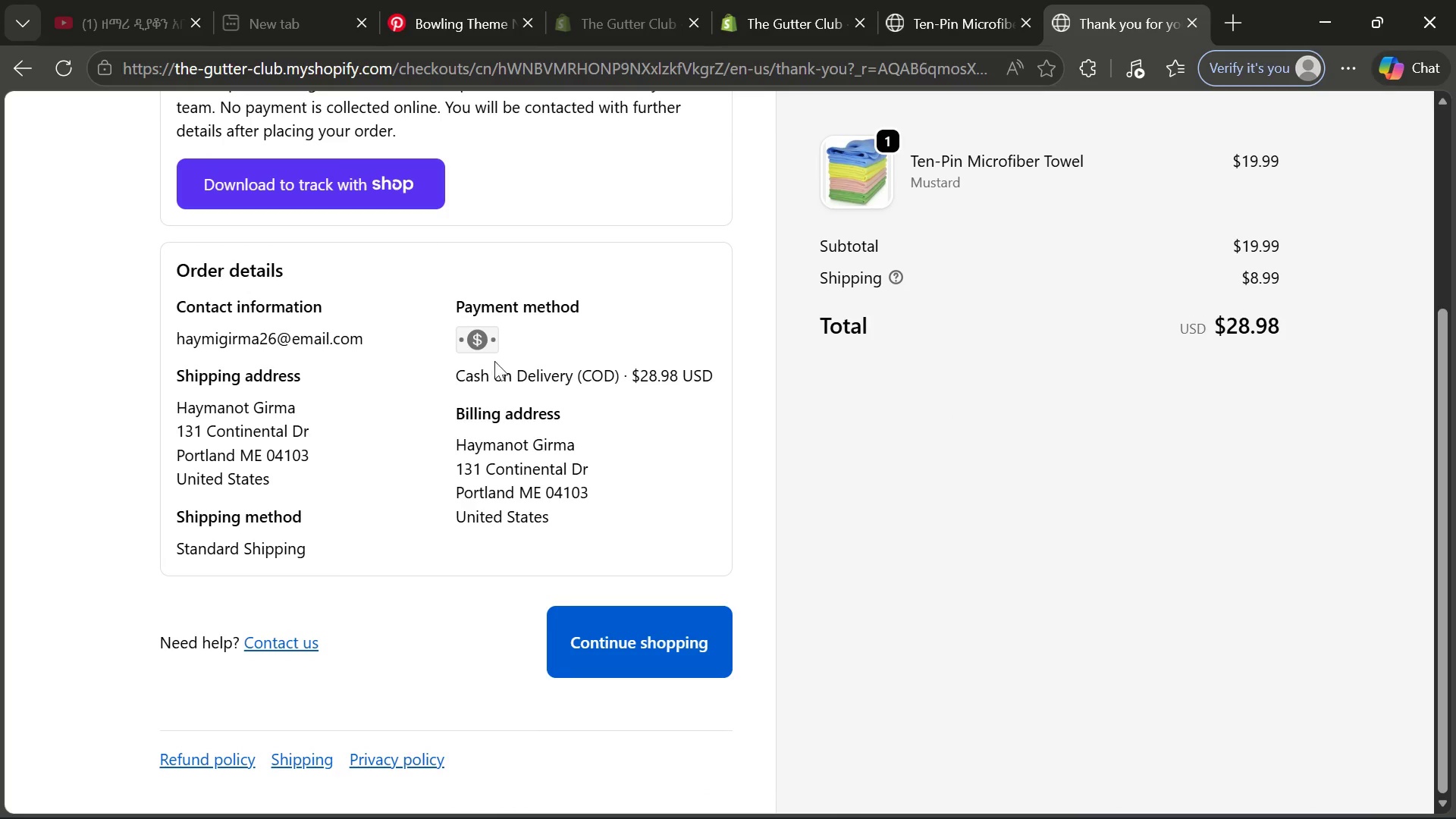 
wait(12.34)
 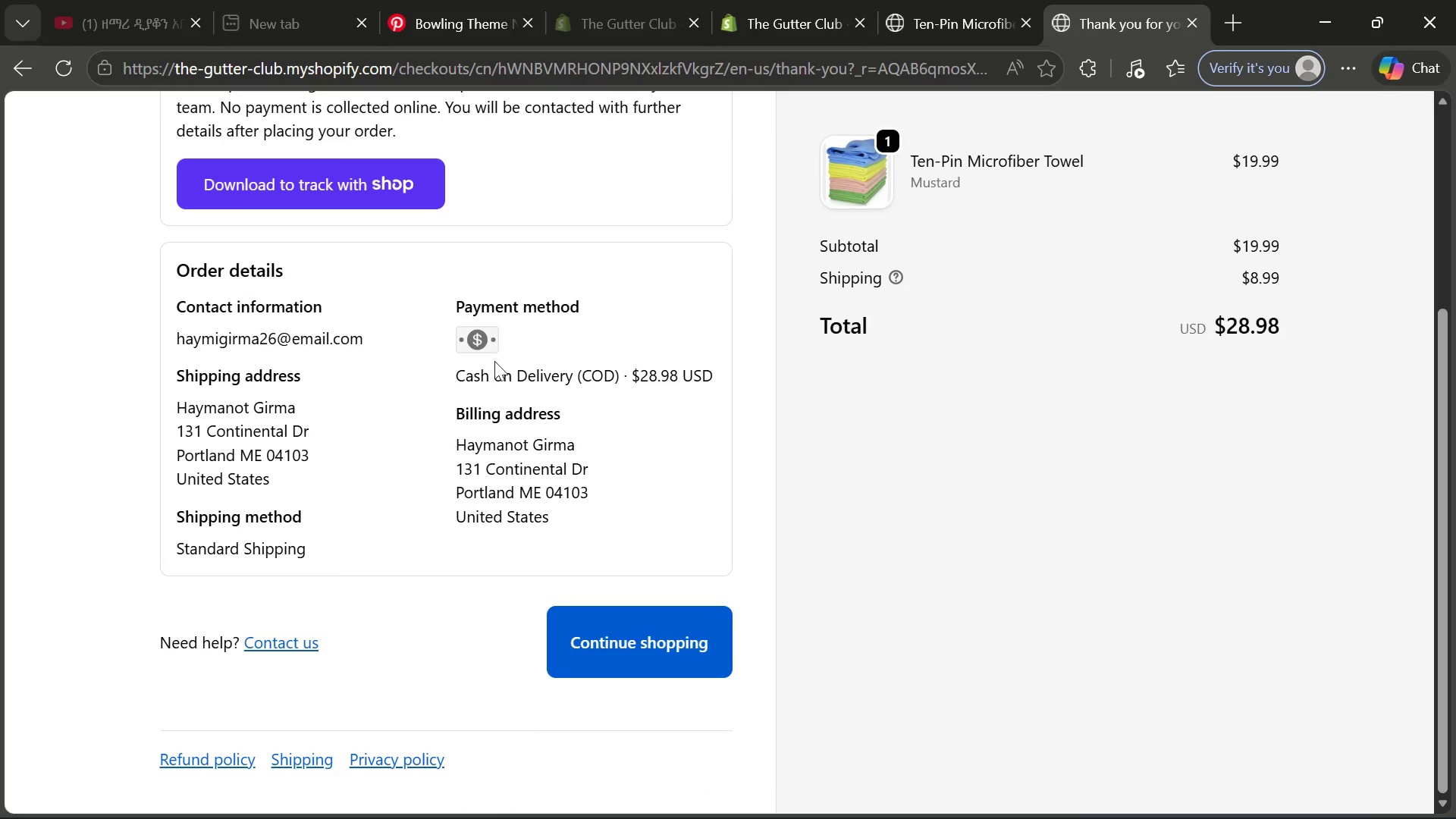 
left_click([676, 661])
 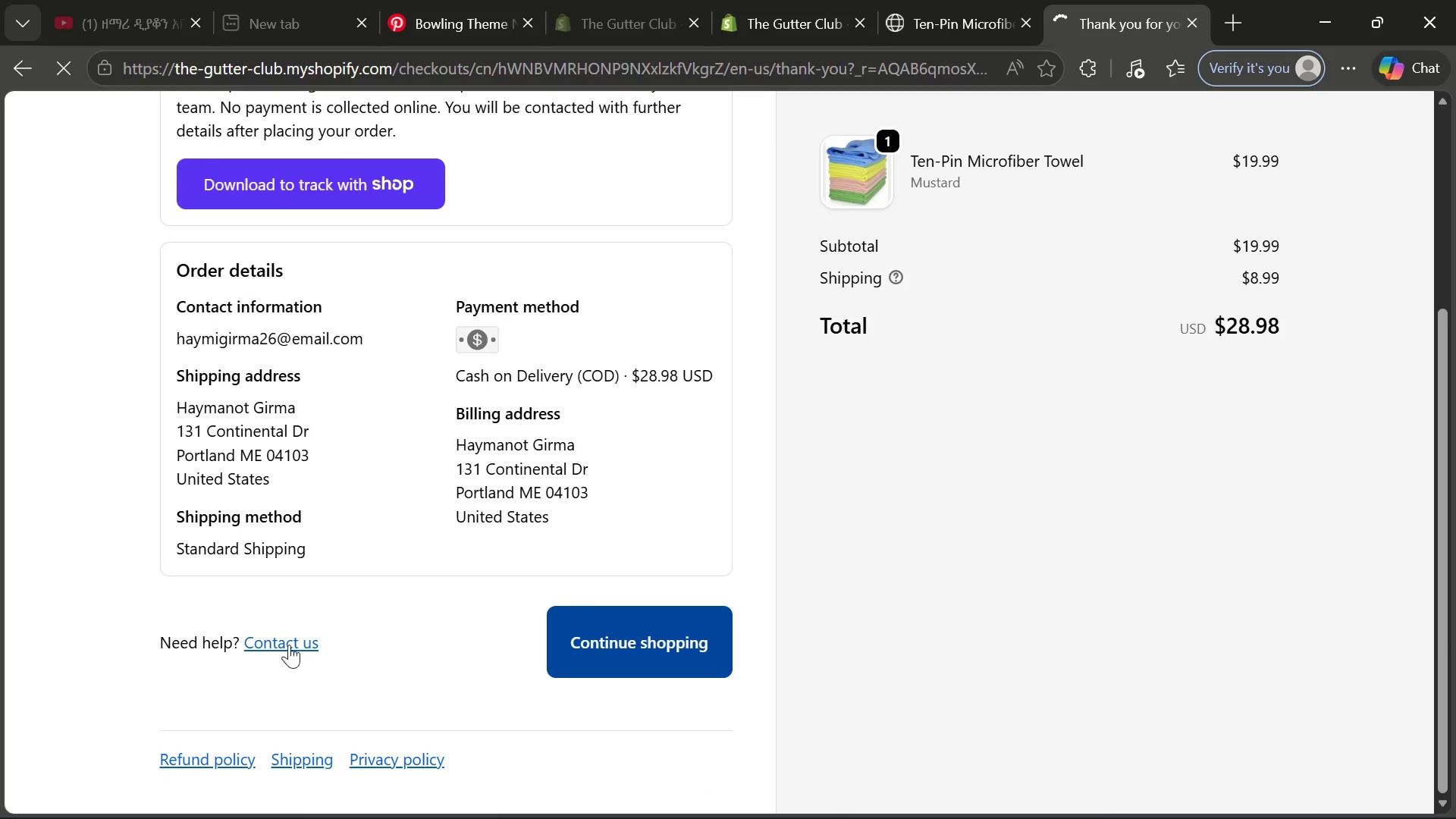 
left_click([276, 642])
 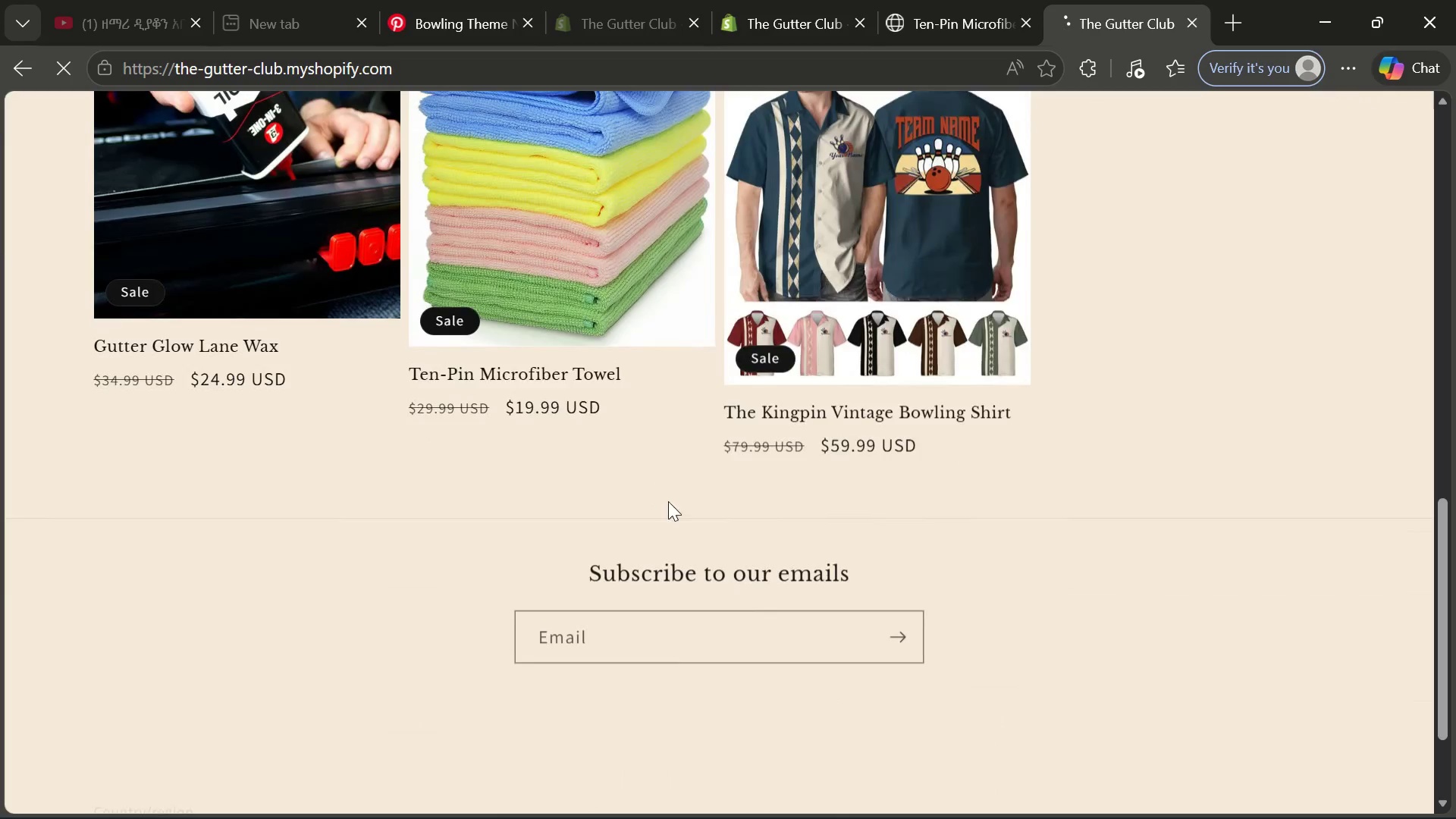 
left_click([858, 253])
 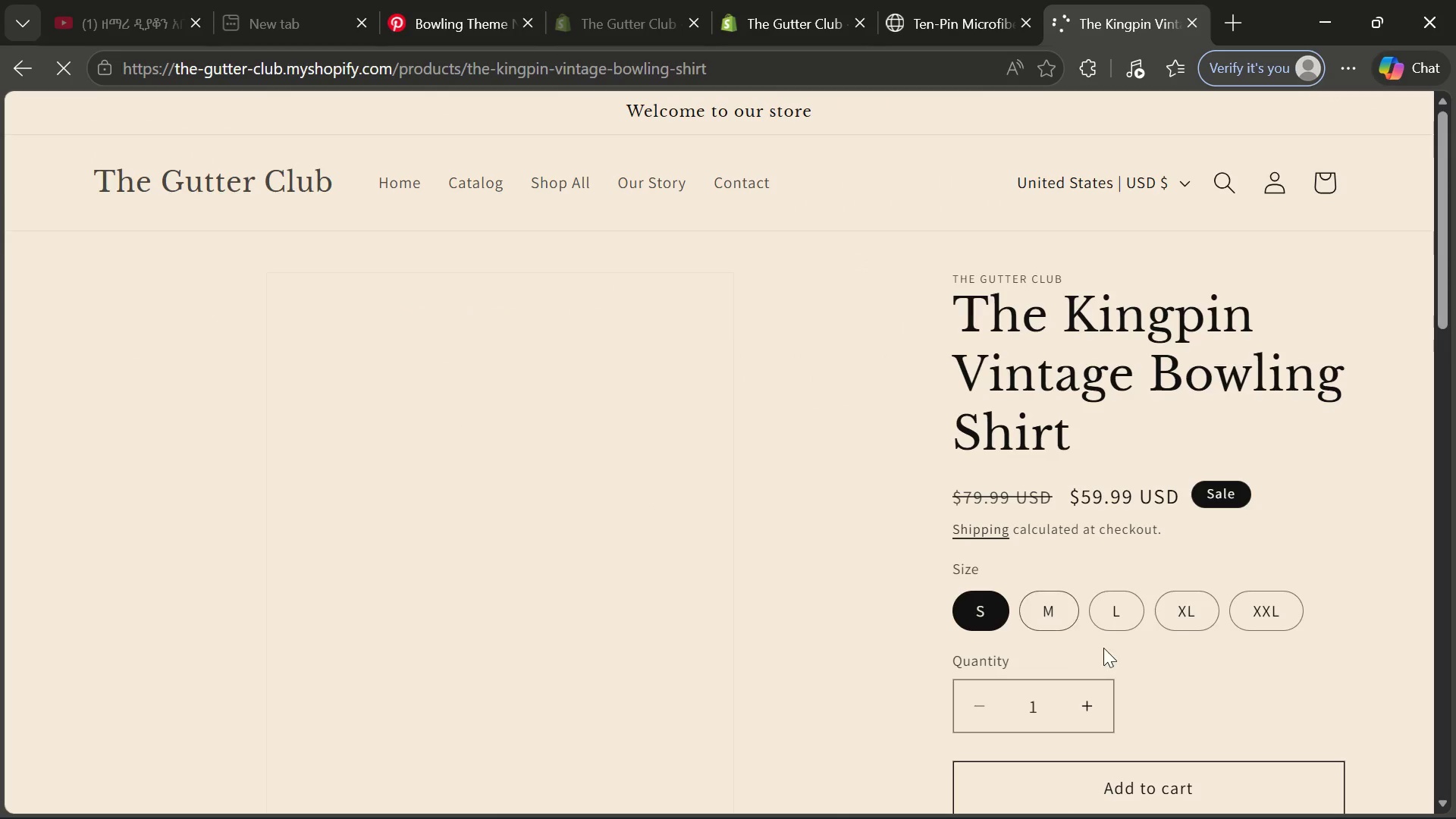 
left_click([1186, 600])
 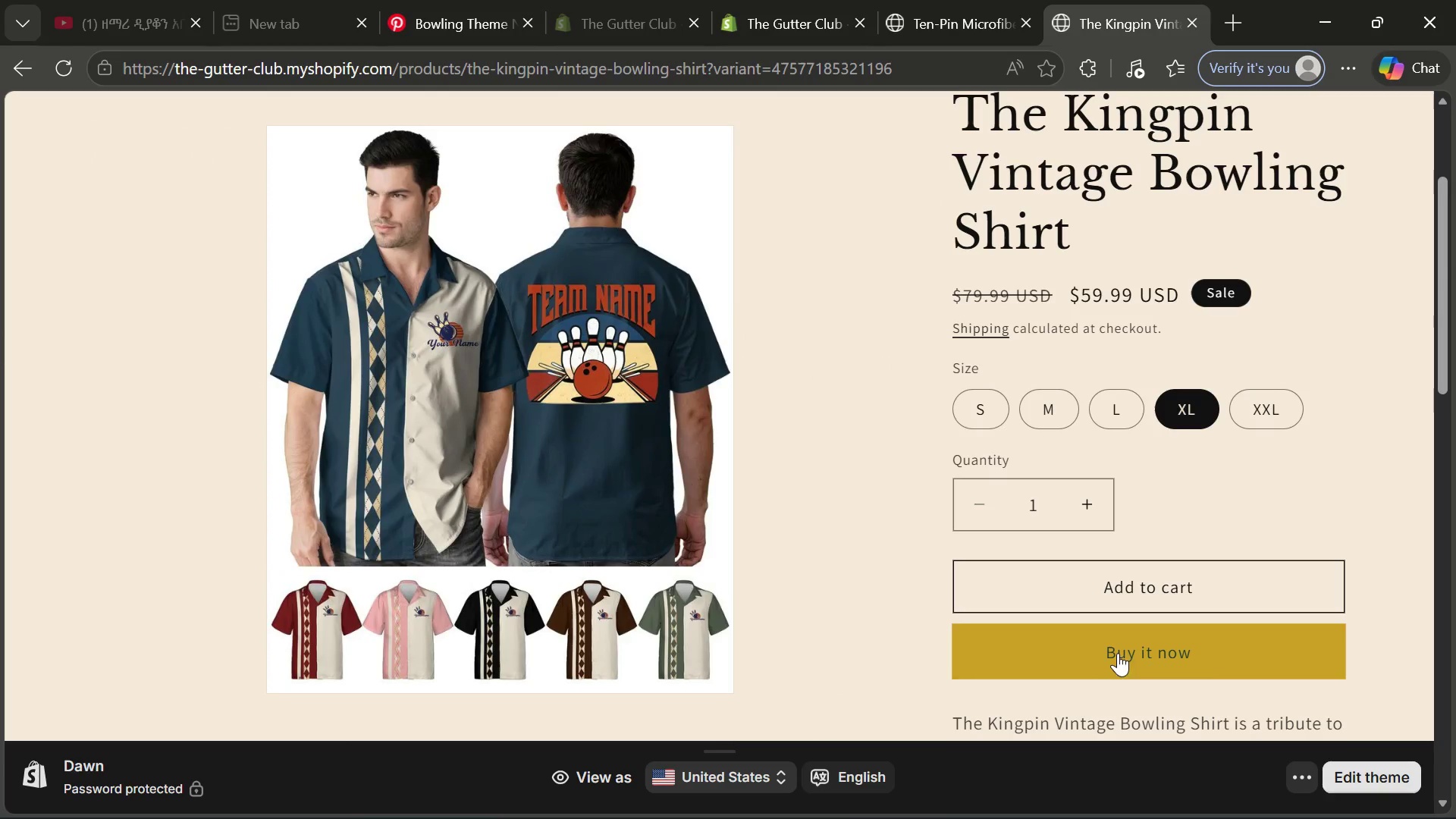 
left_click([1150, 664])
 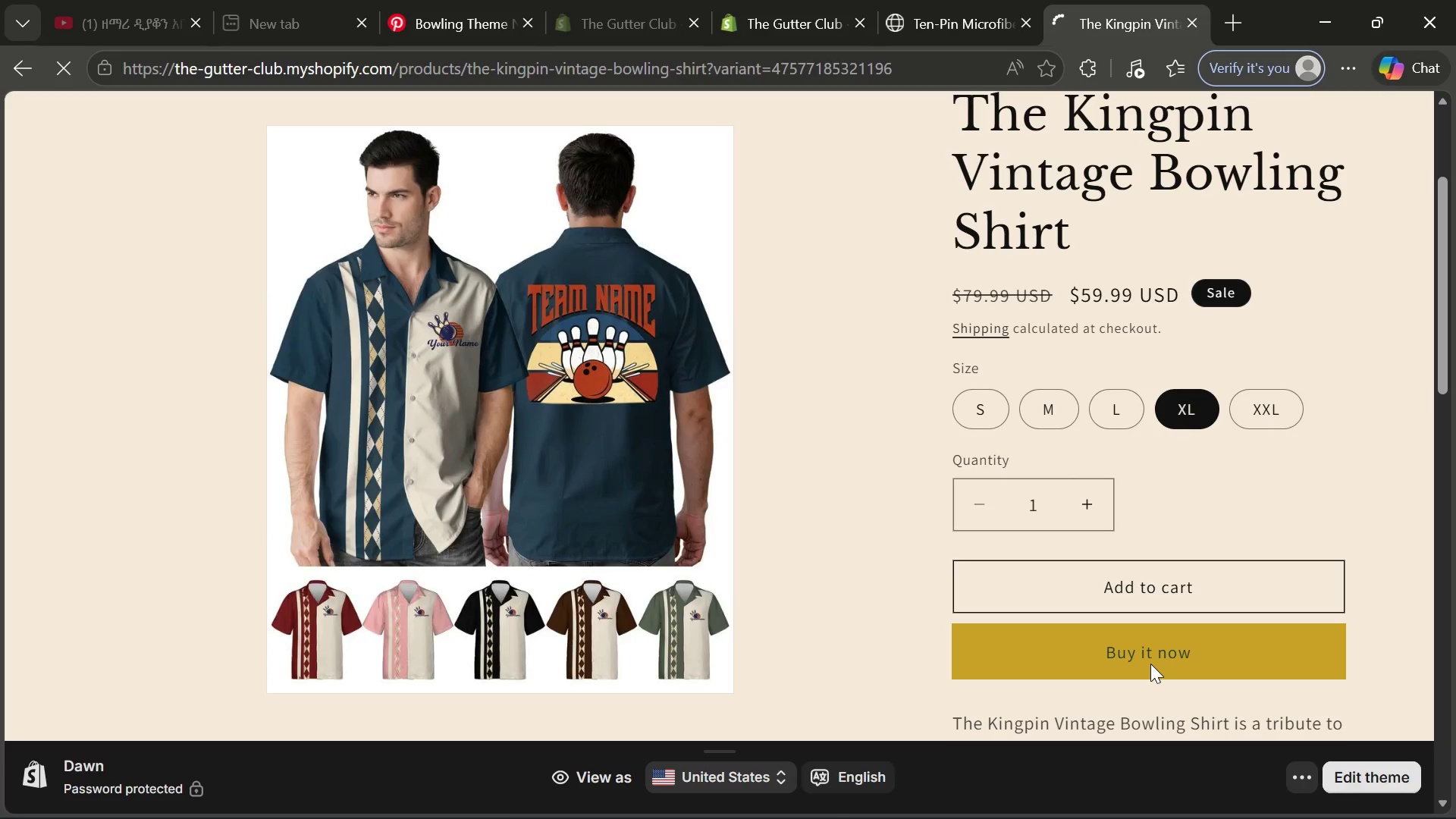 
wait(9.16)
 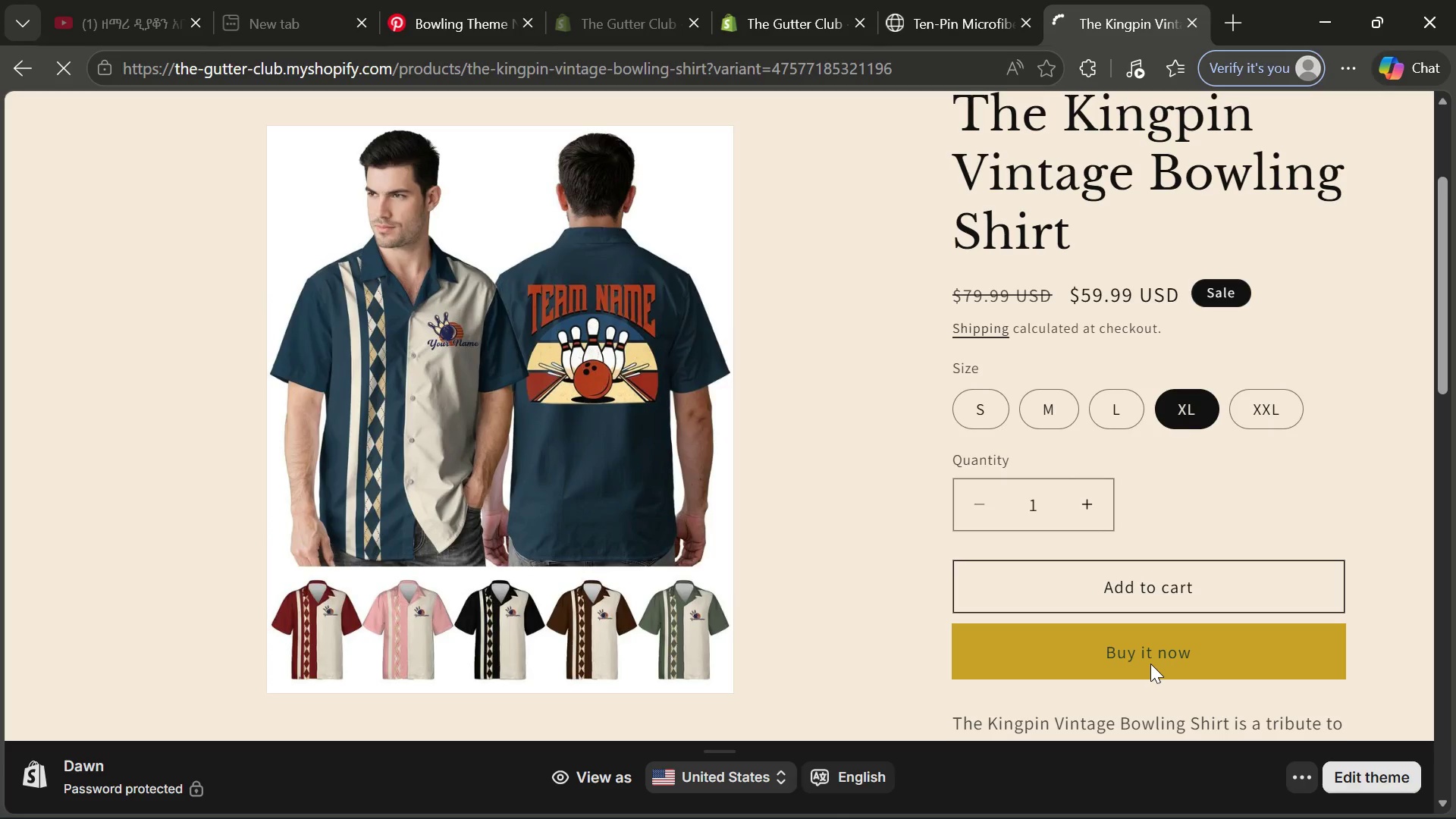 
left_click([544, 140])
 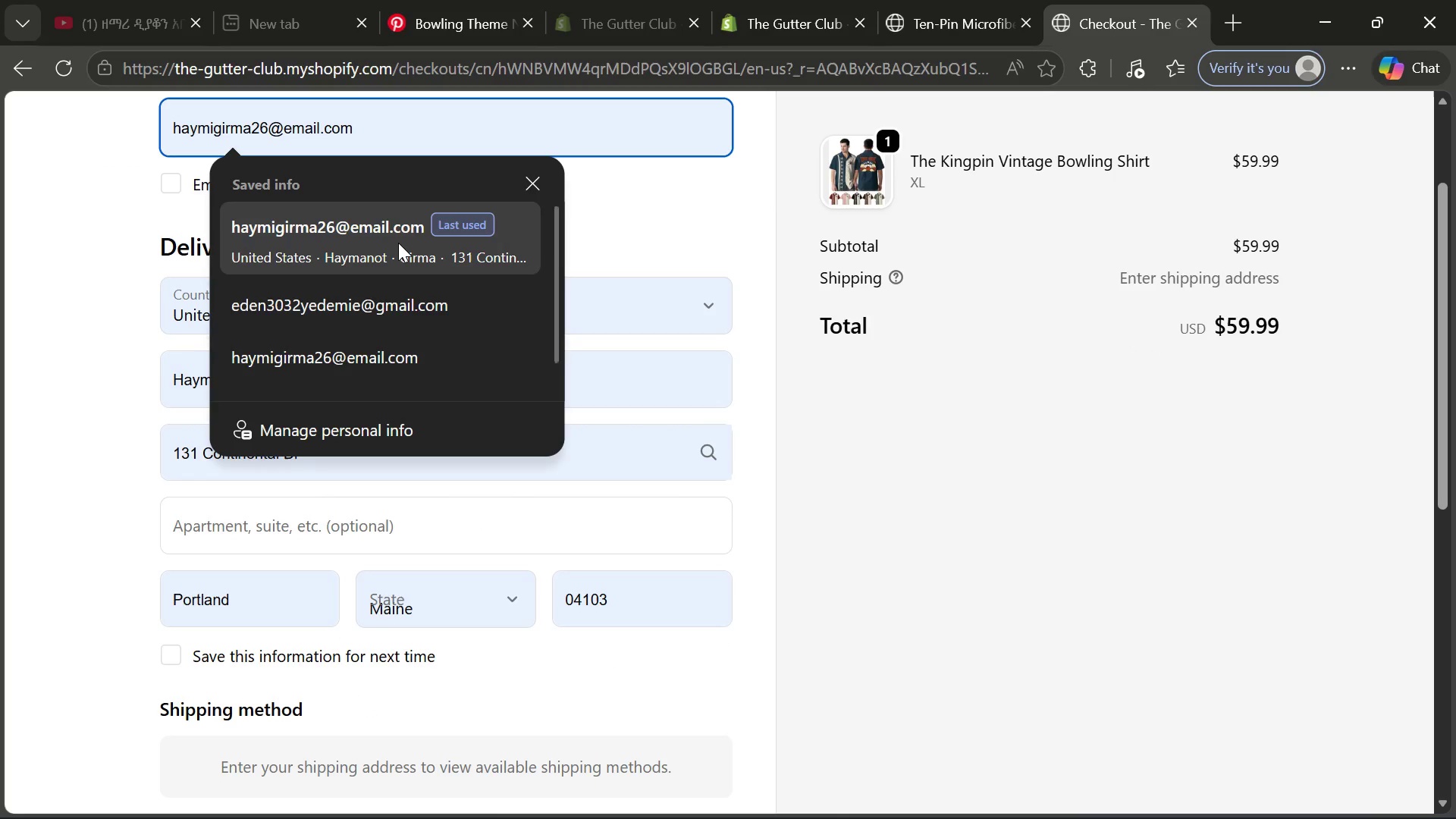 
left_click([398, 243])
 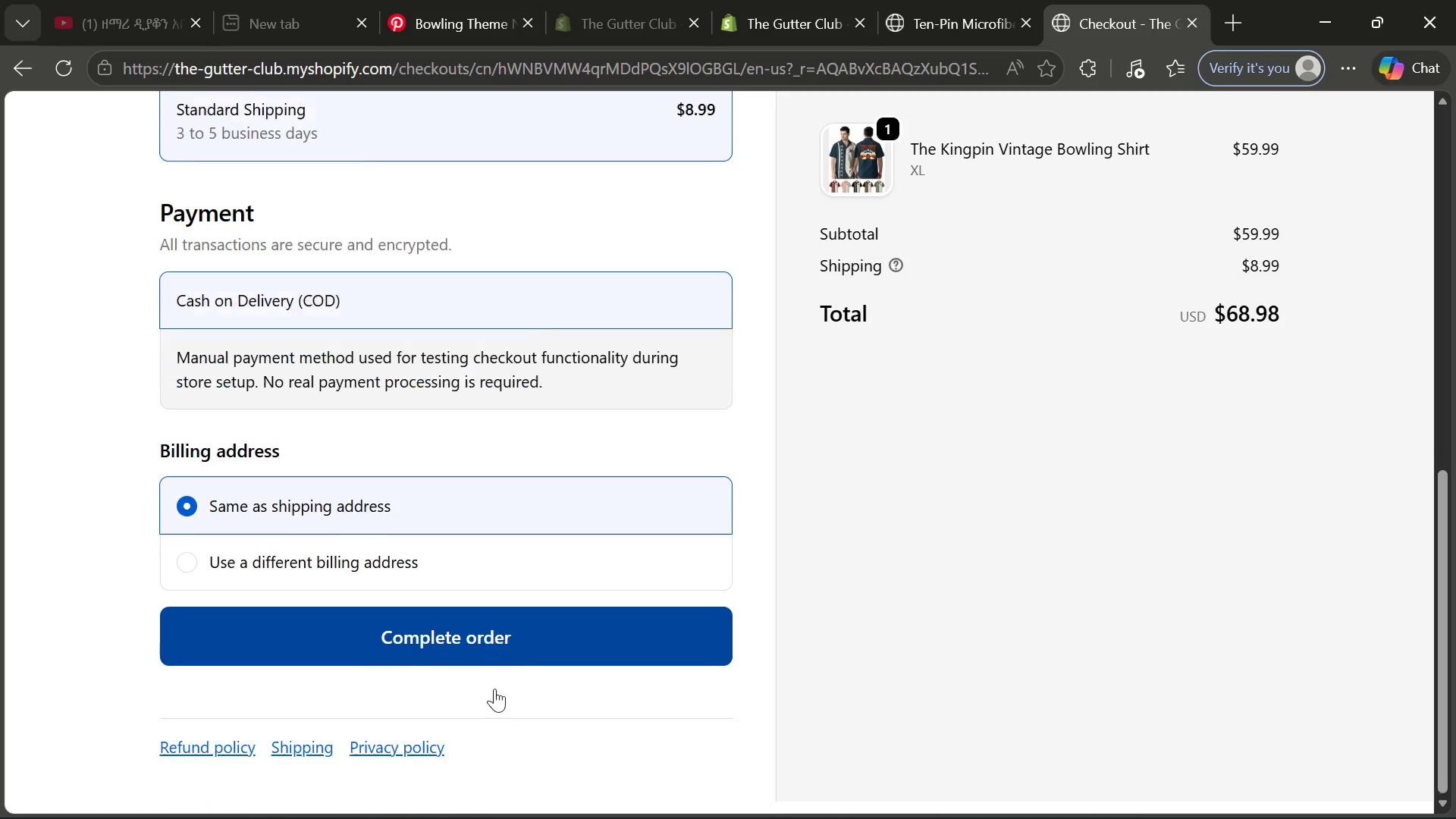 
wait(5.31)
 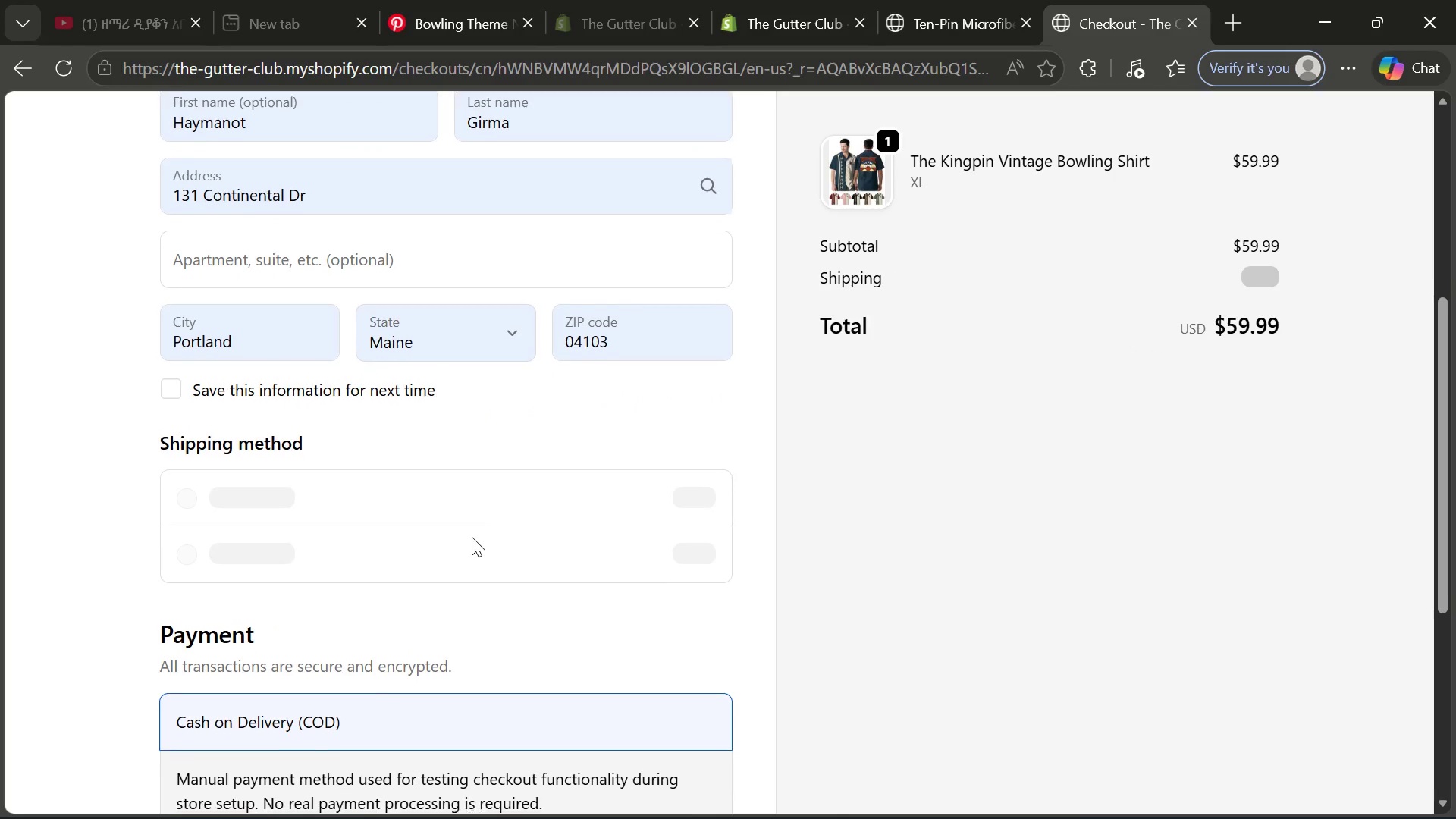 
left_click([295, 768])
 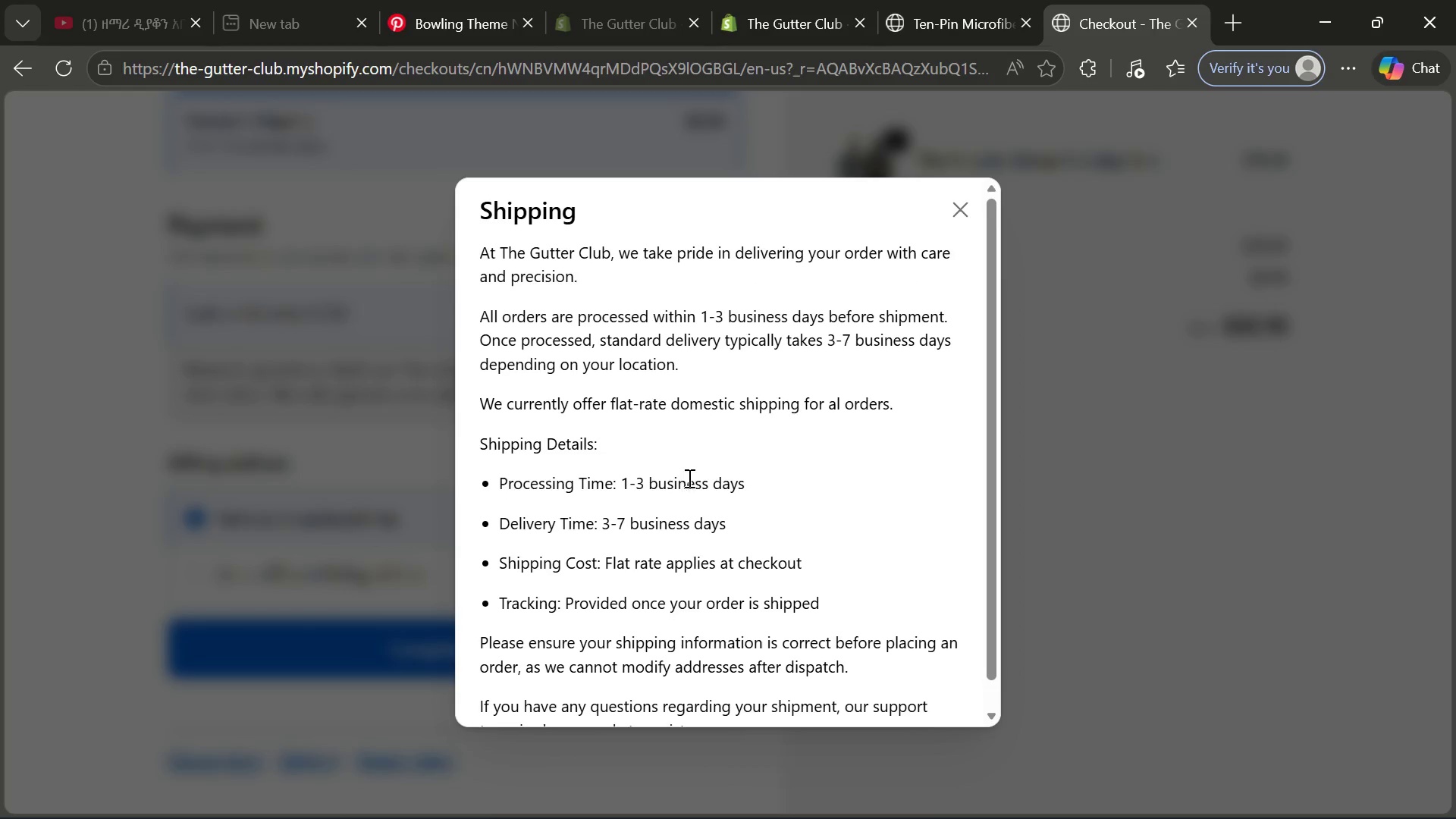 
left_click([965, 211])
 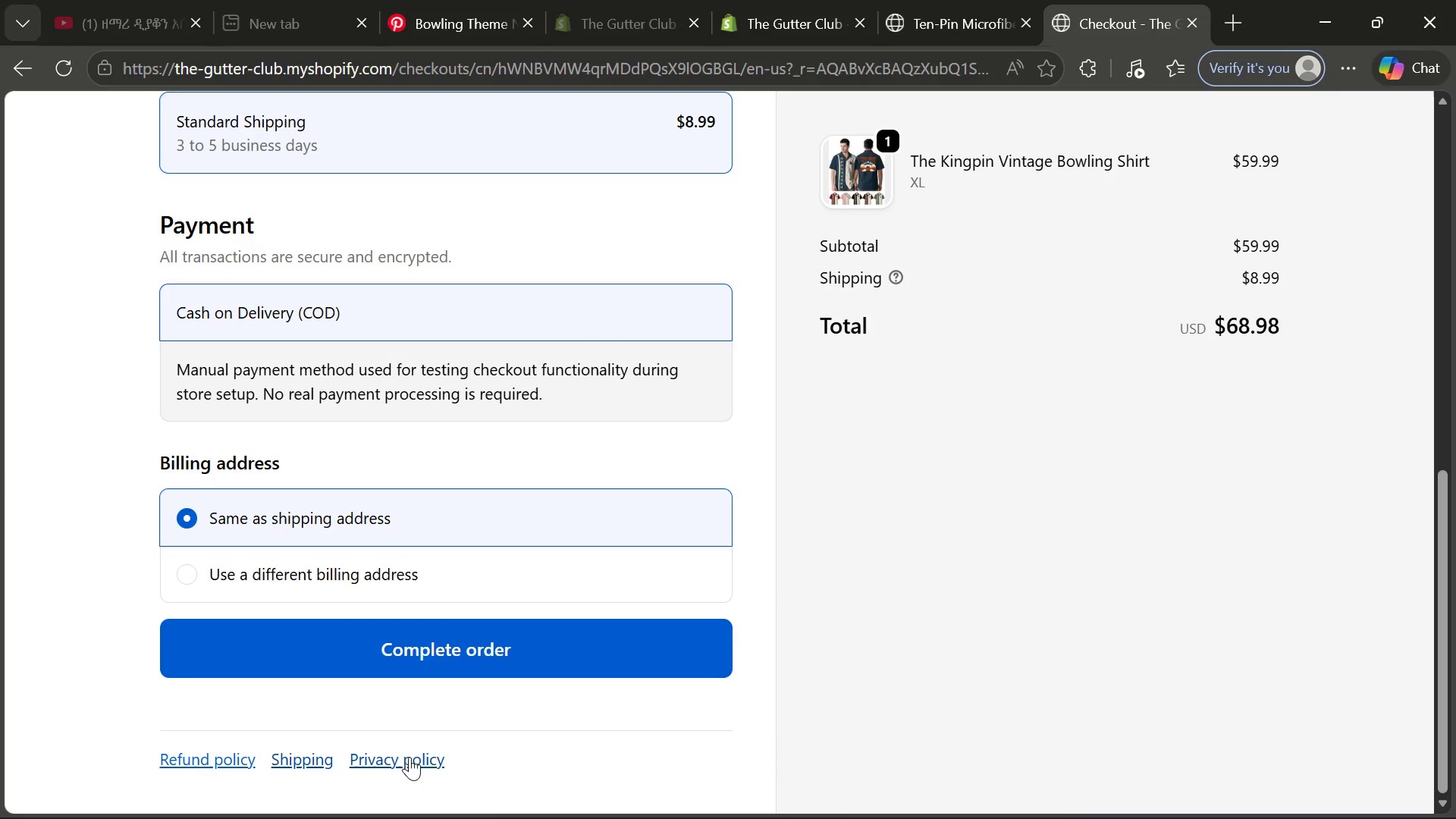 
left_click([408, 760])
 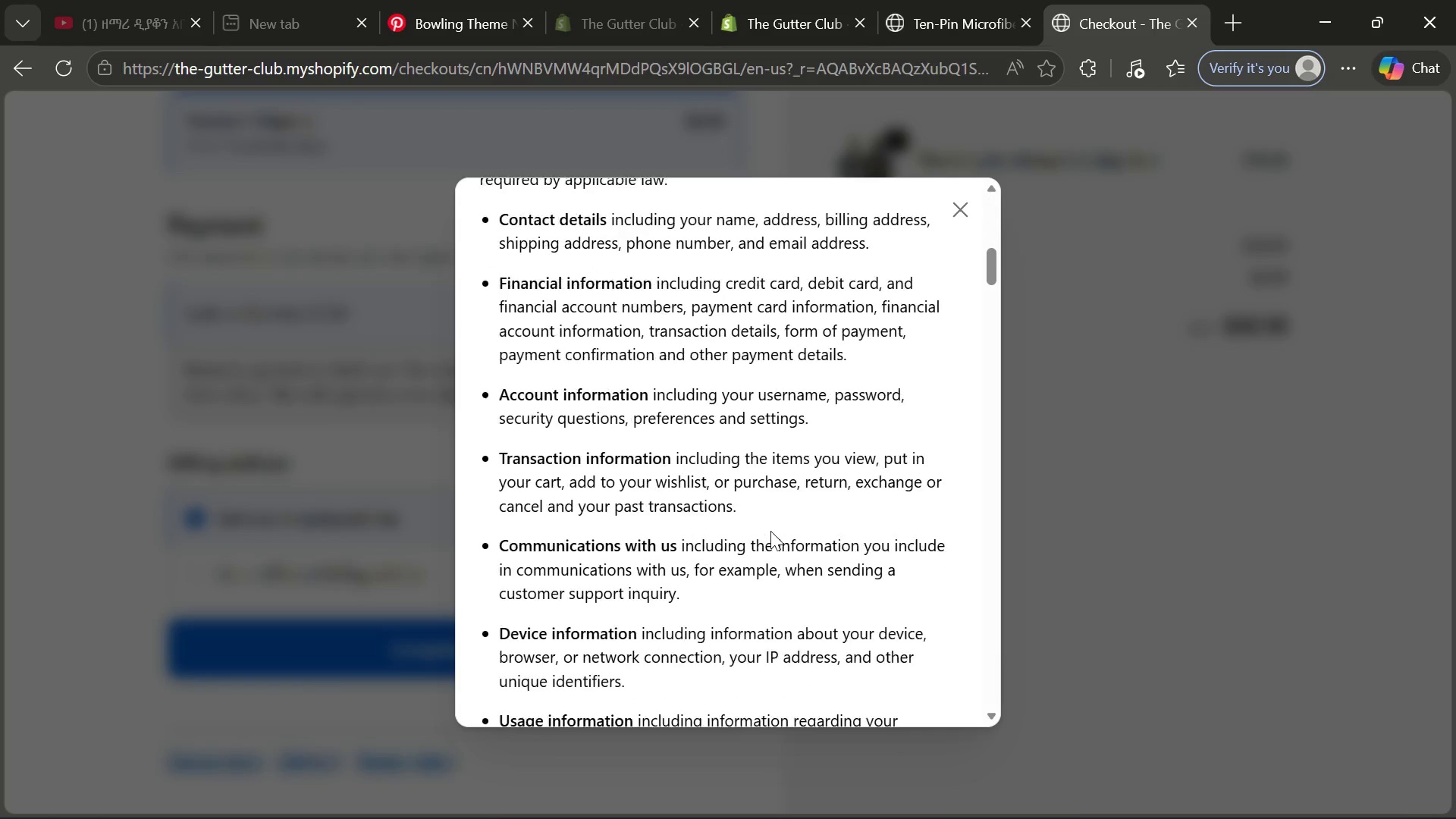 
wait(6.5)
 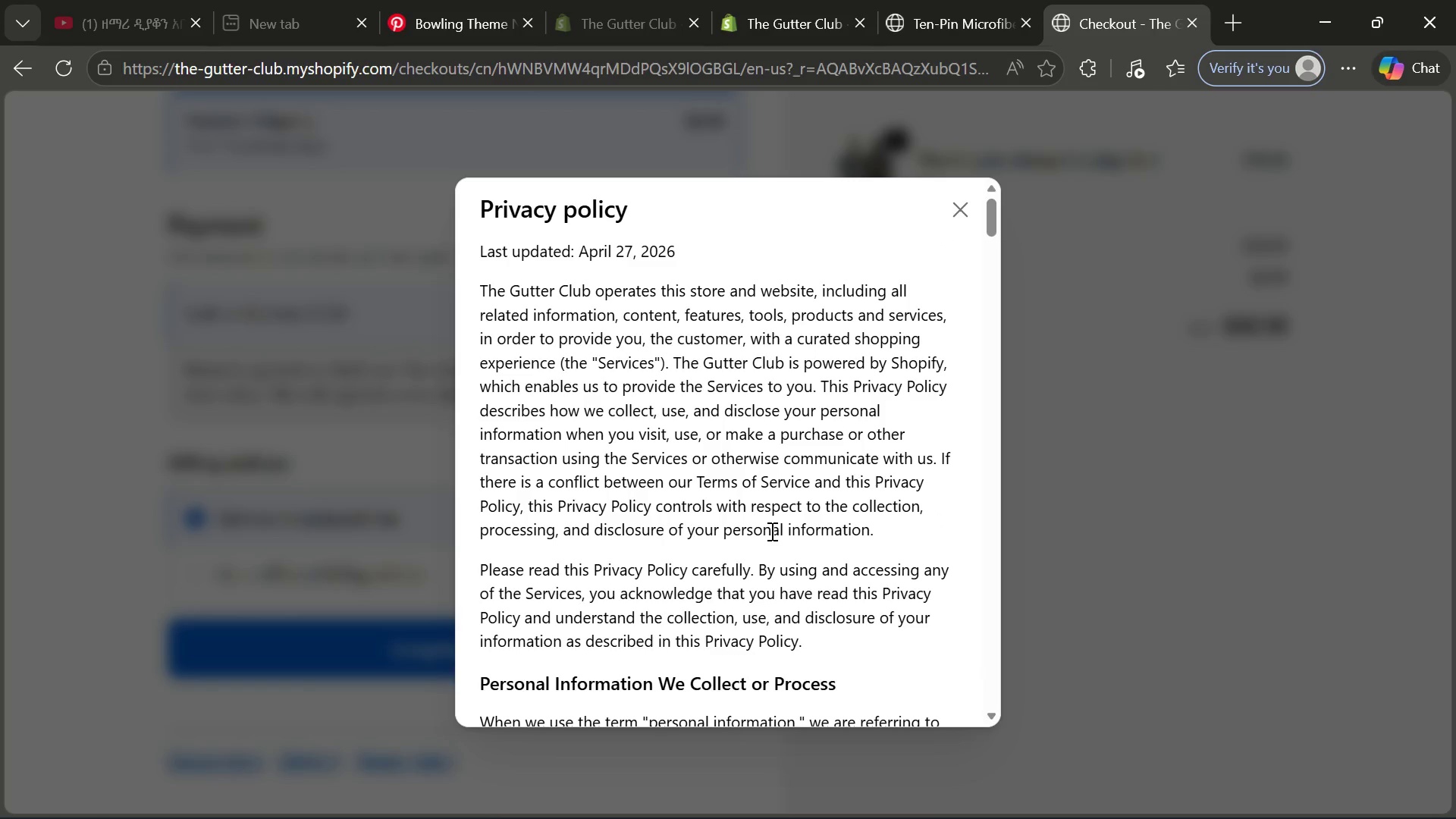 
left_click([959, 204])
 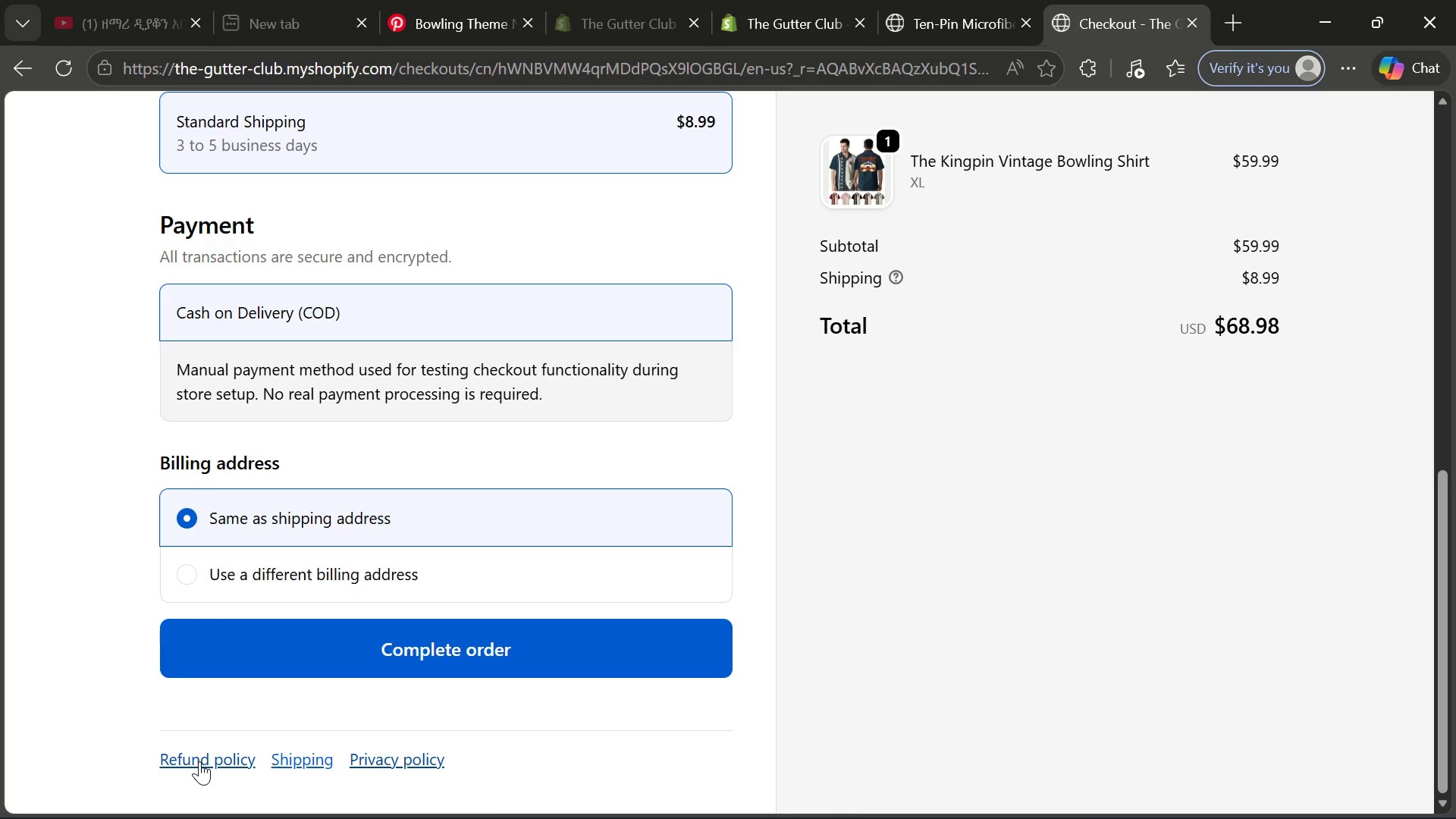 
left_click([199, 761])
 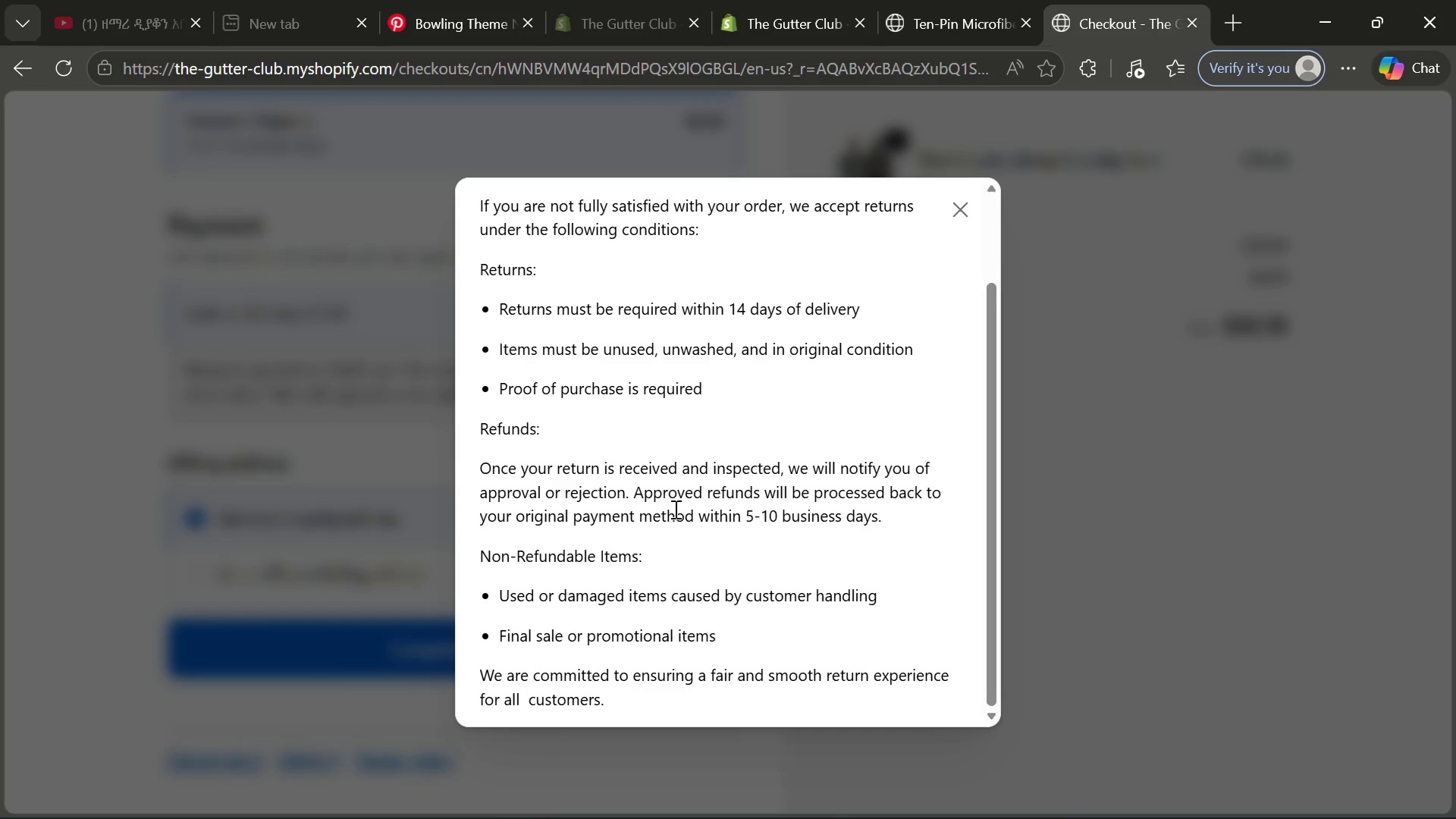 
wait(5.45)
 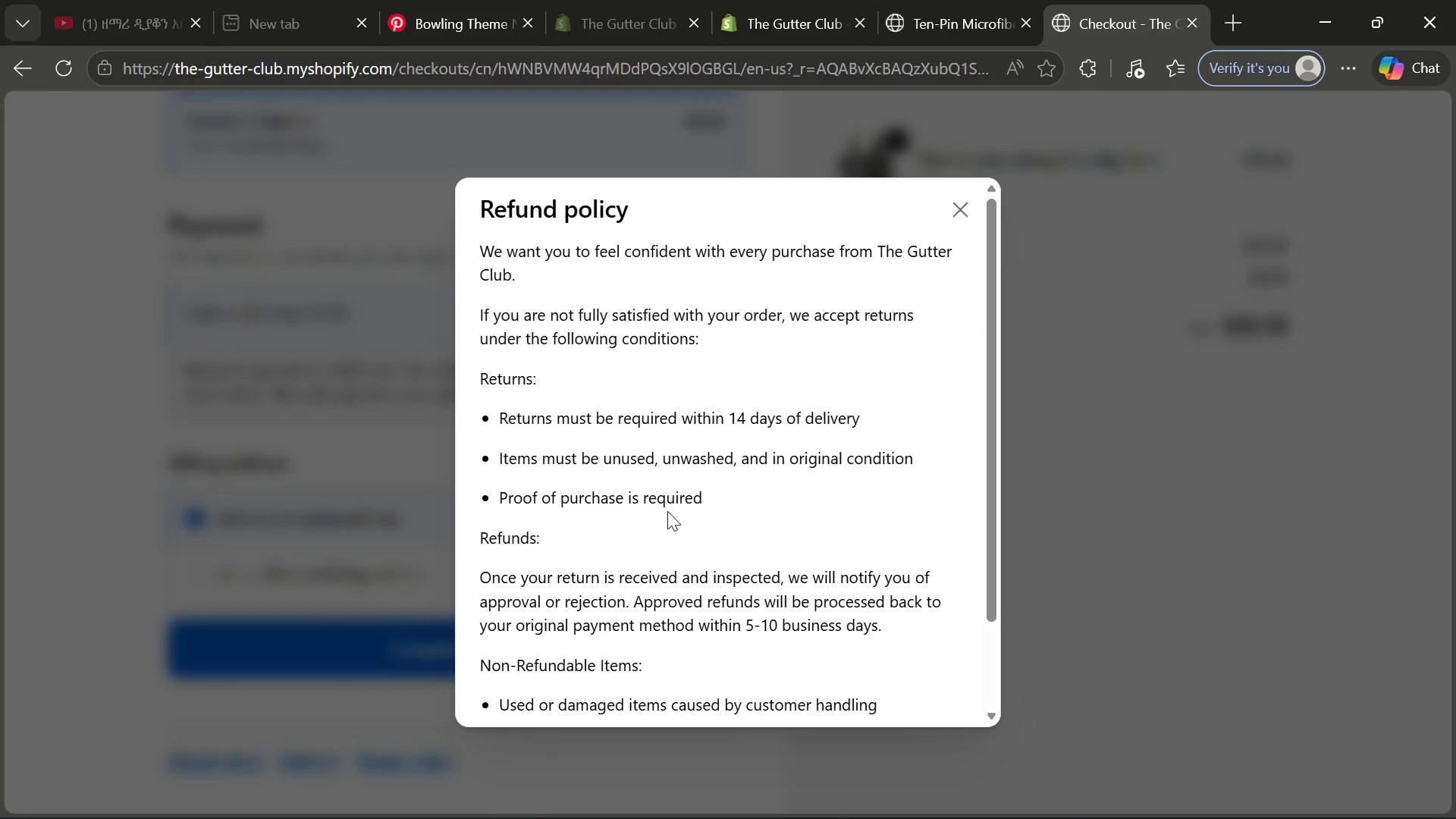 
left_click([962, 221])
 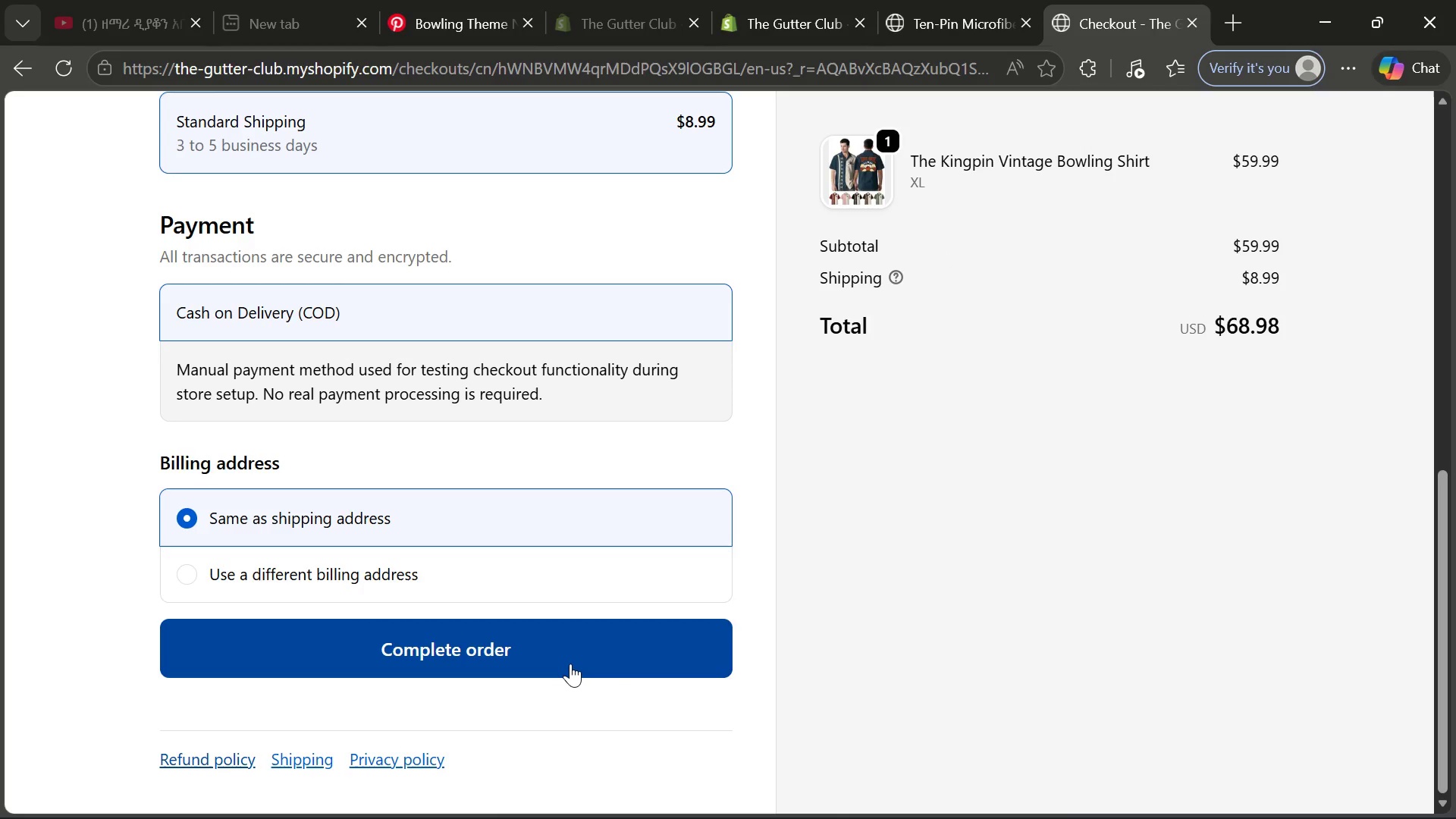 
left_click([570, 664])
 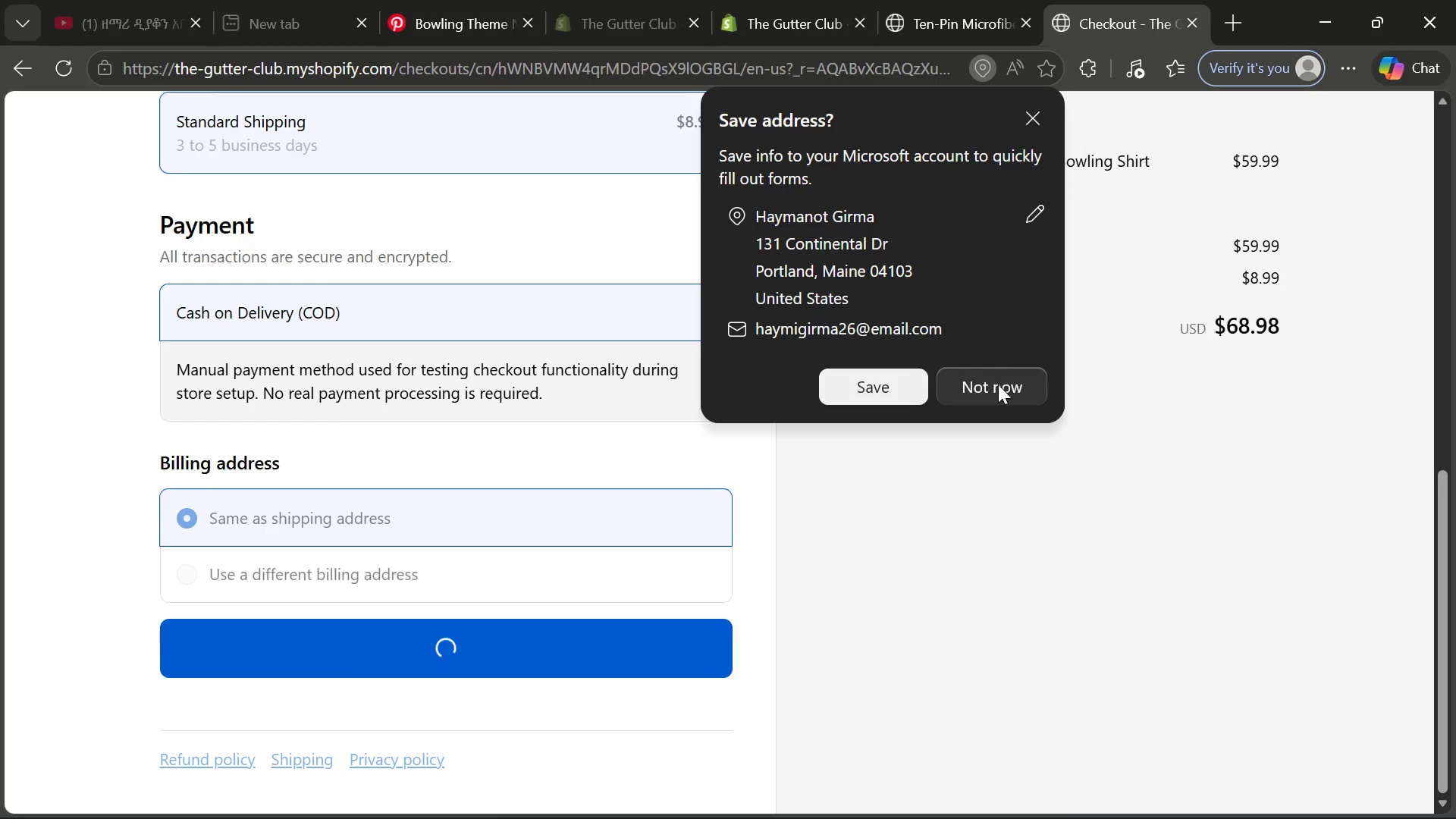 
left_click([998, 386])
 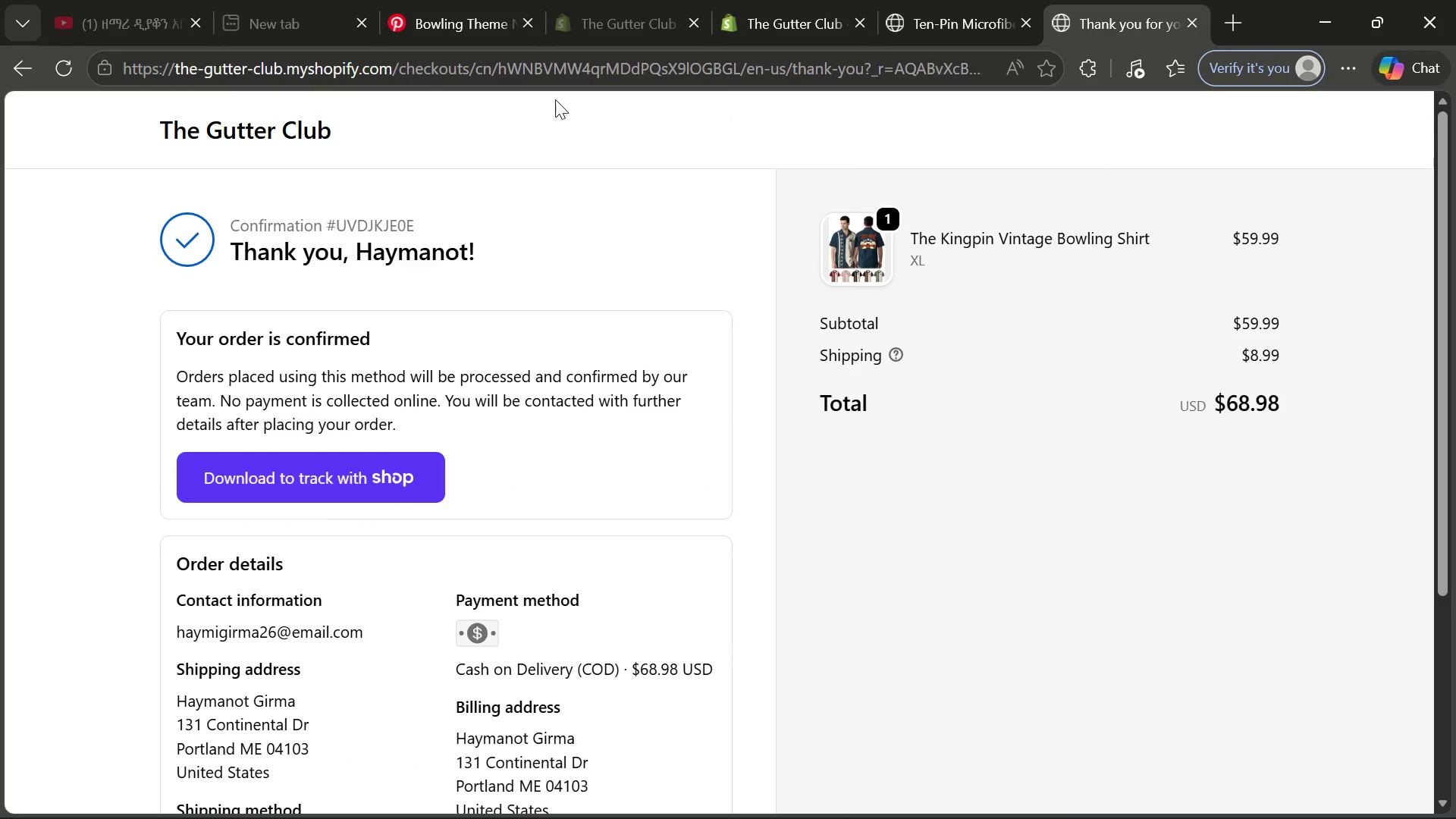 
wait(5.64)
 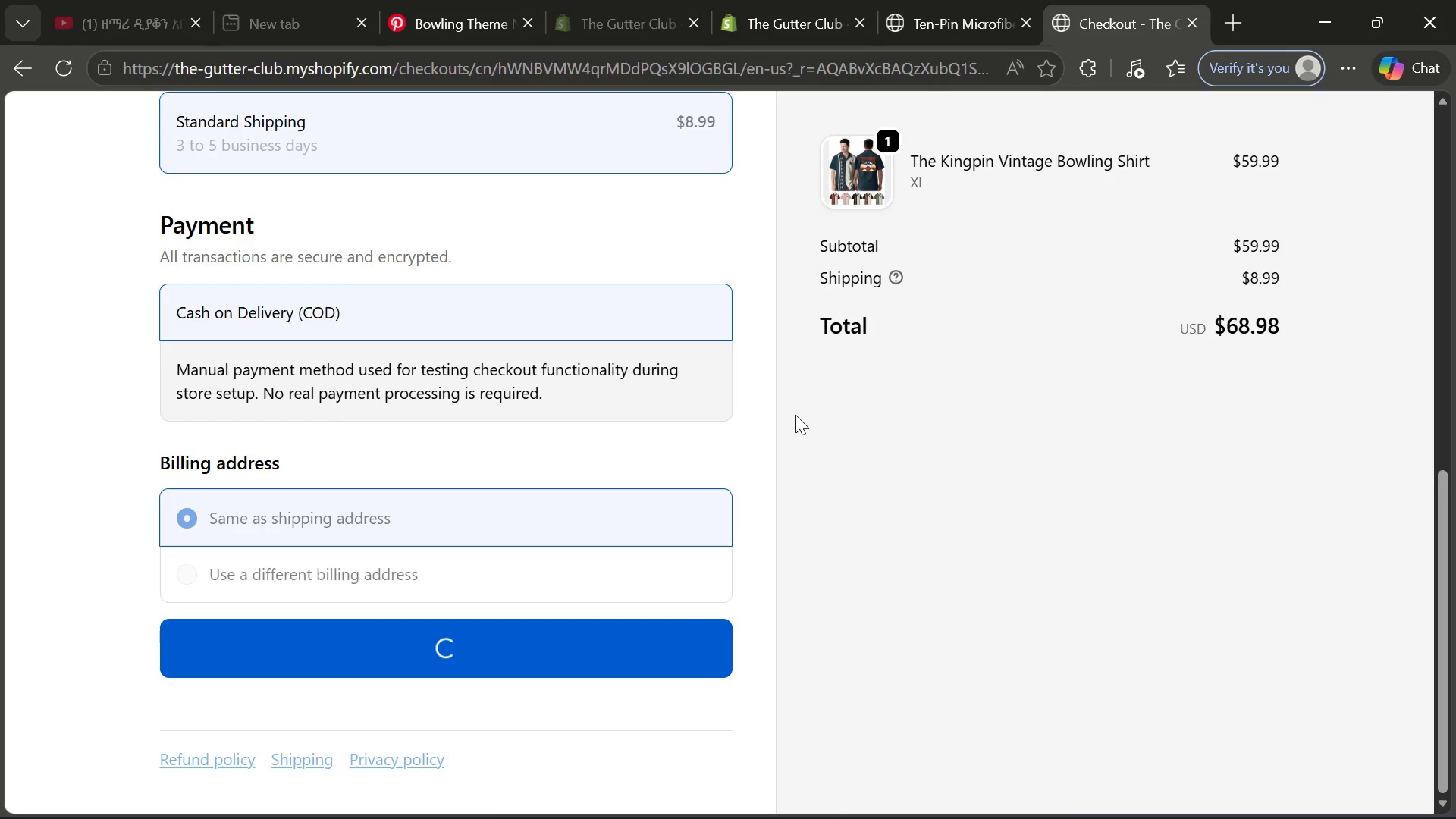 
left_click([315, 25])
 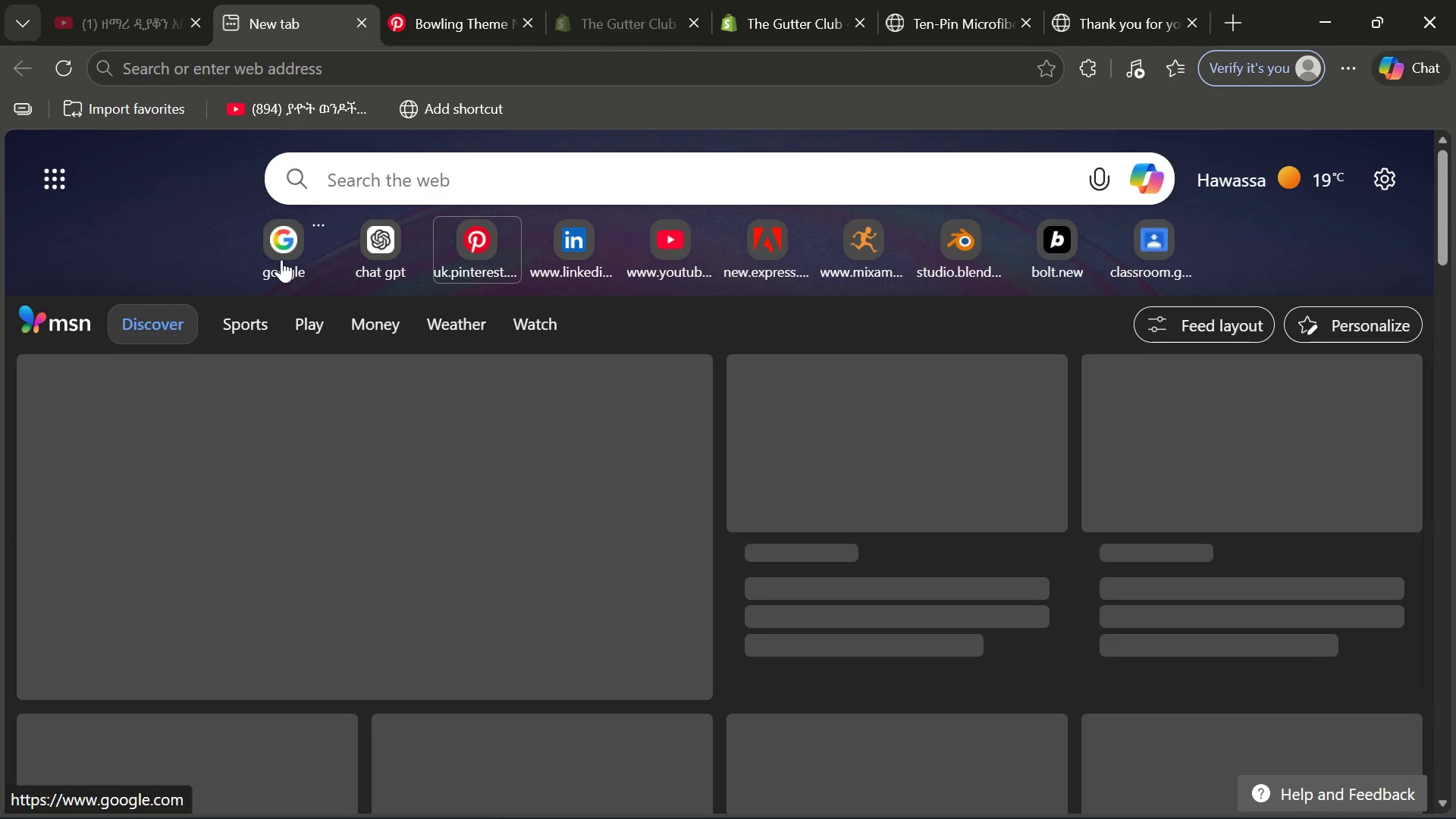 
left_click([281, 259])
 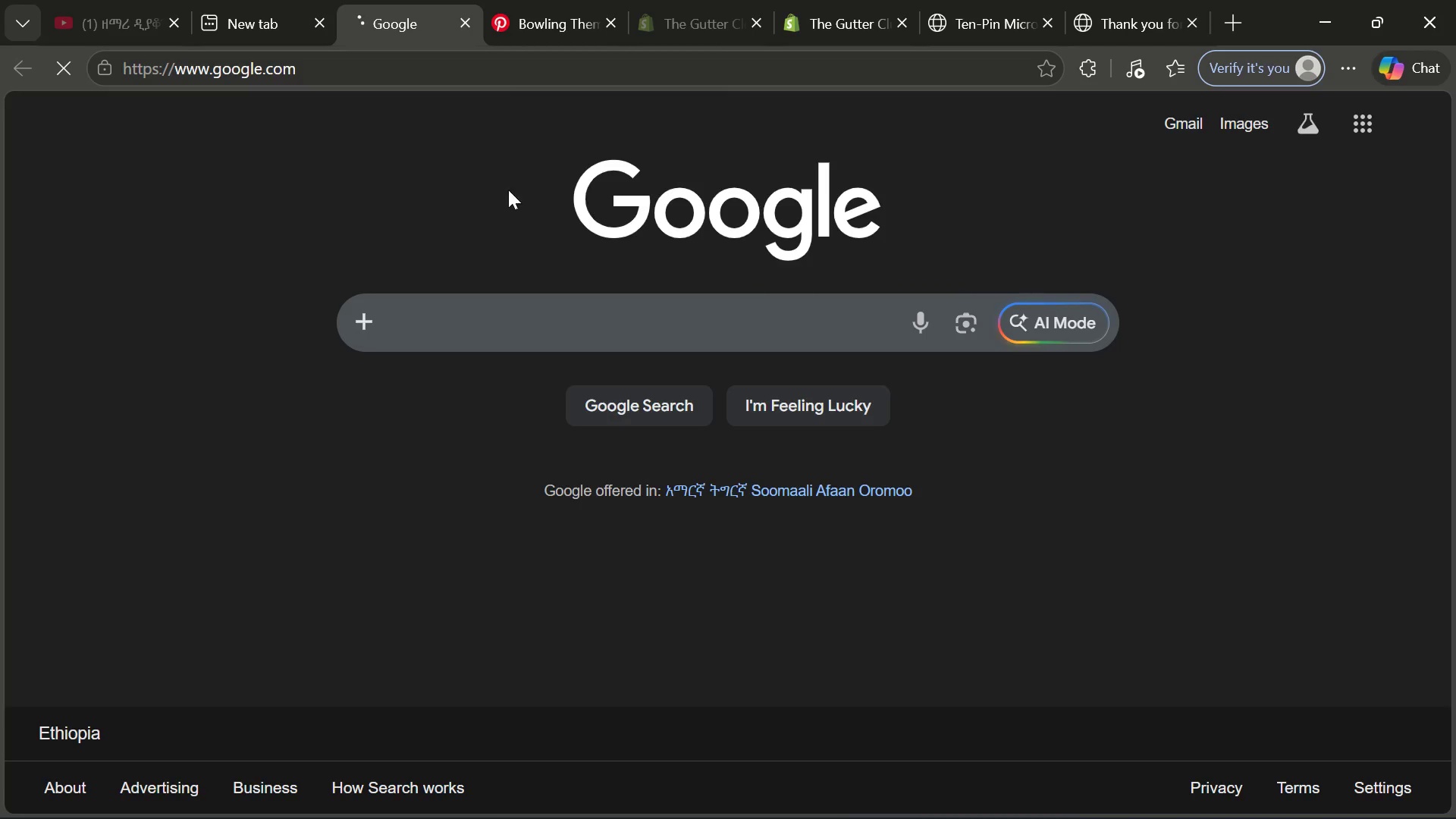 
wait(5.28)
 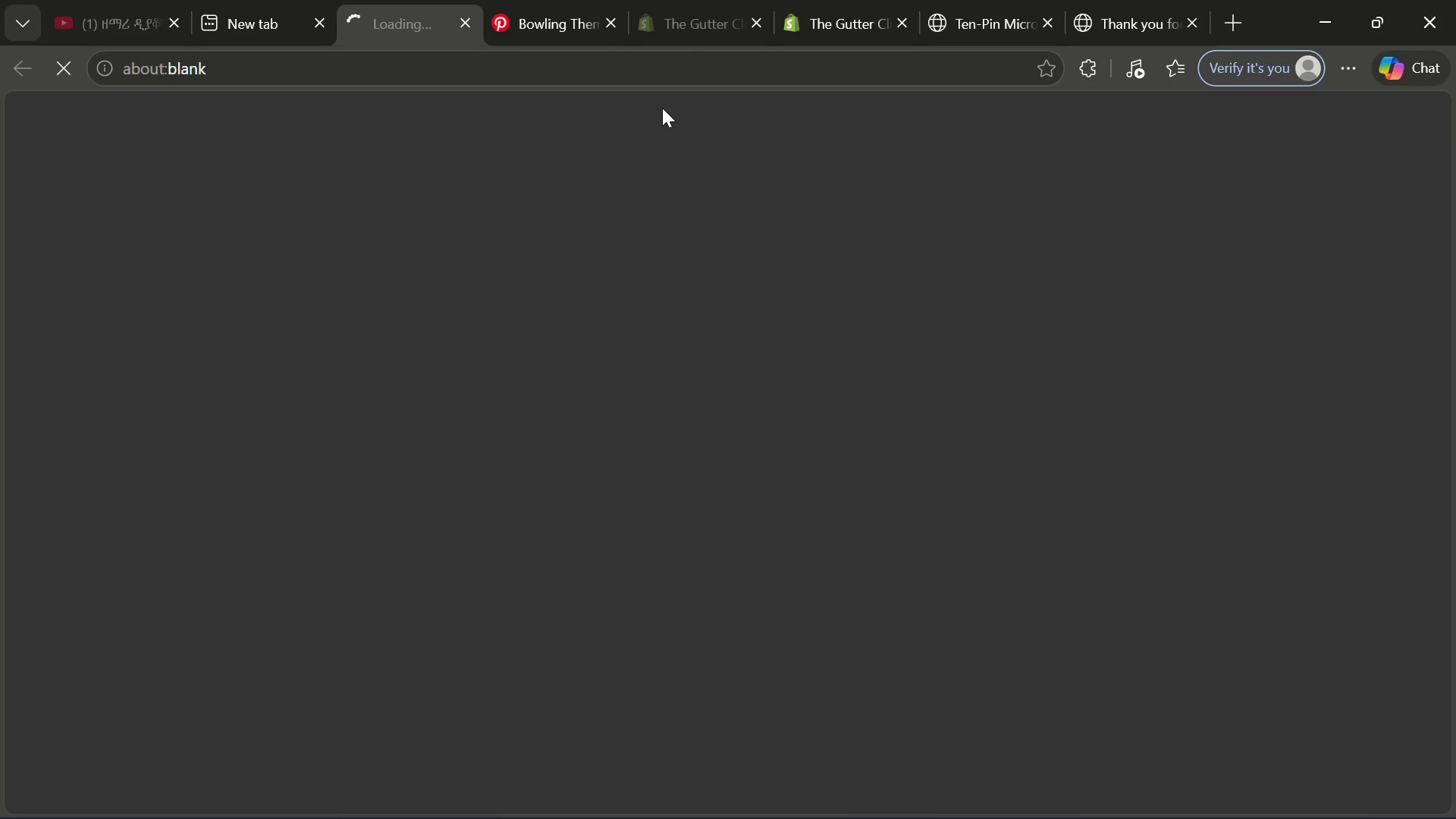 
type(gma)
 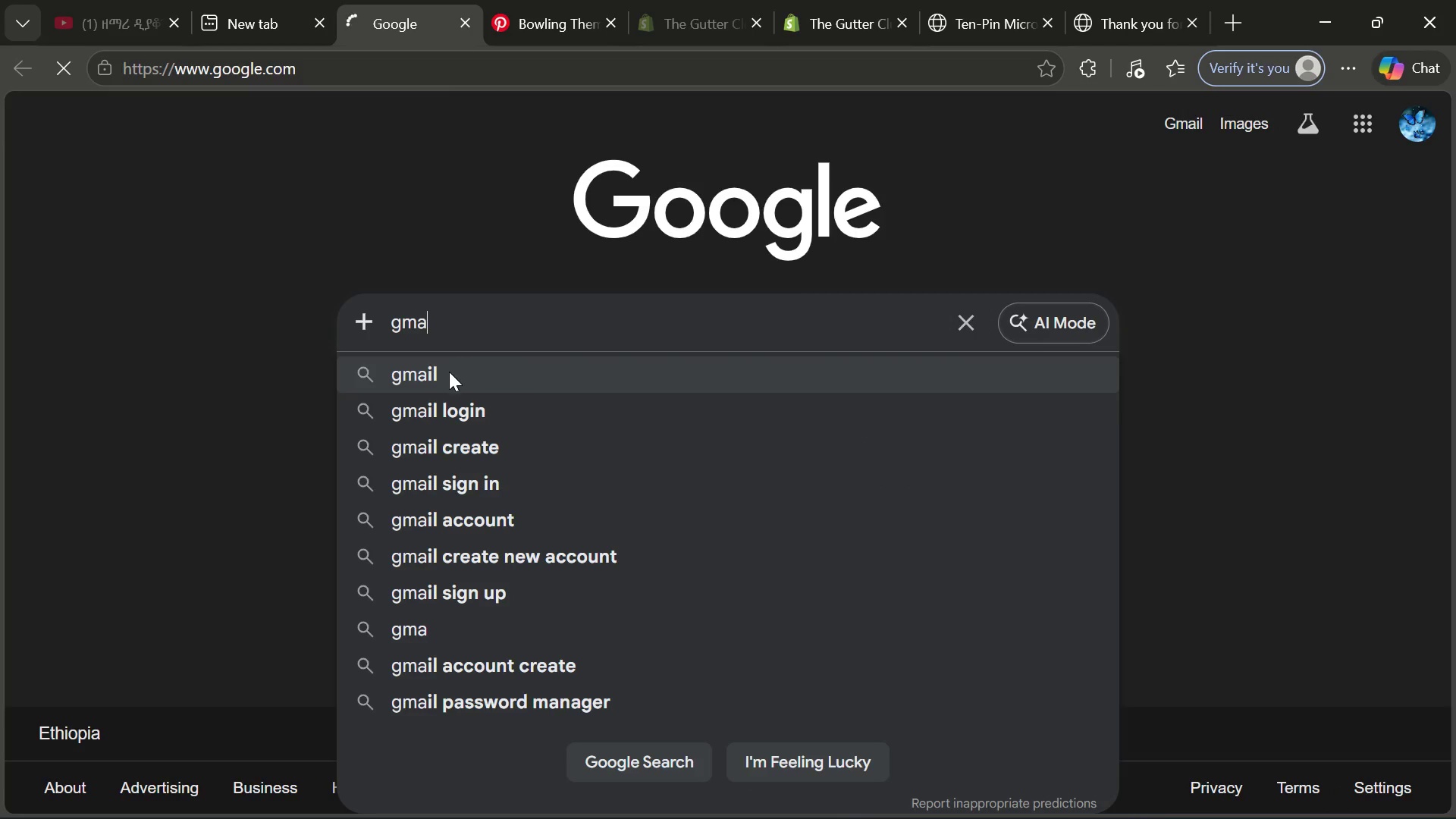 
left_click([449, 372])
 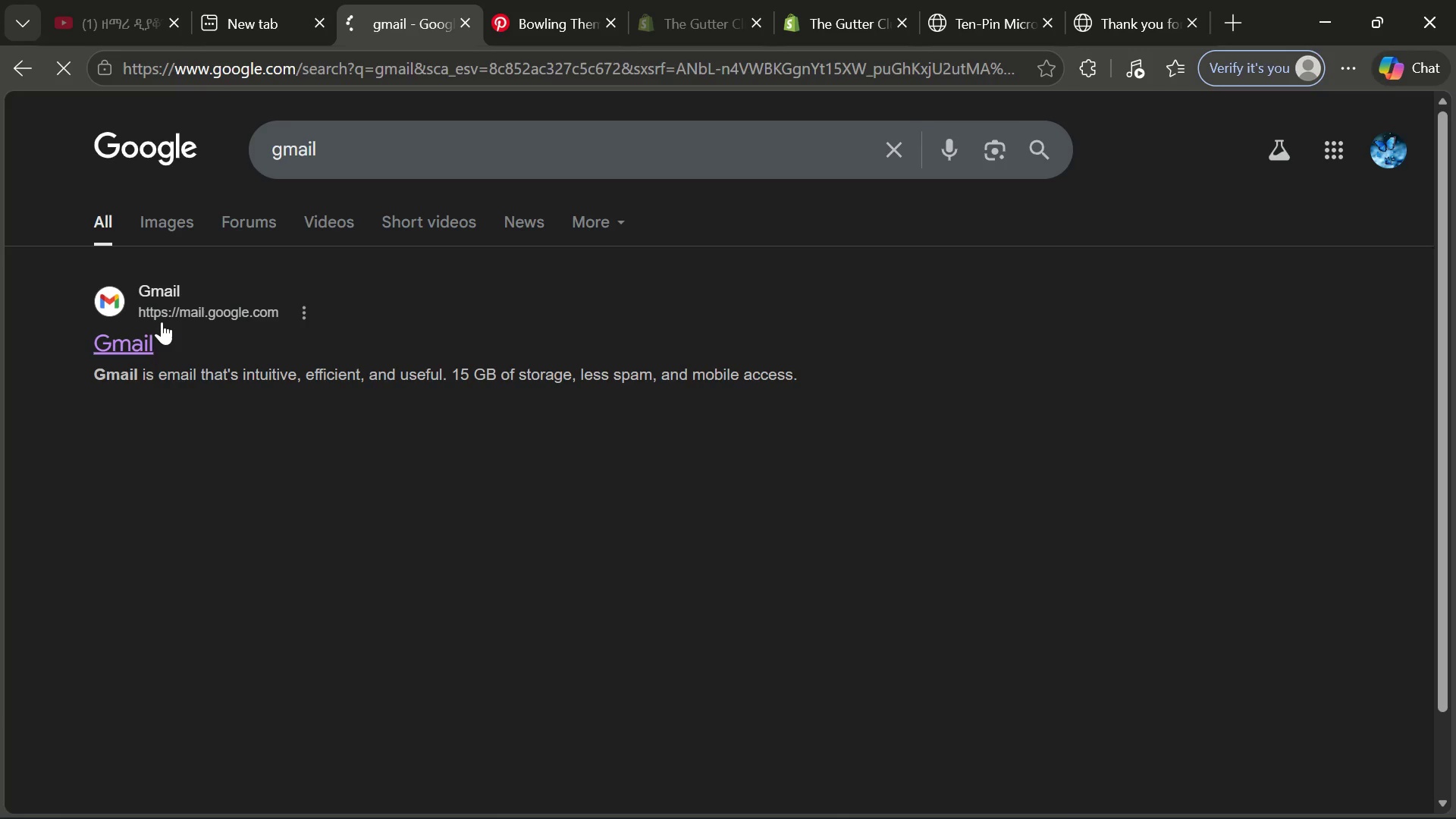 
left_click([135, 342])
 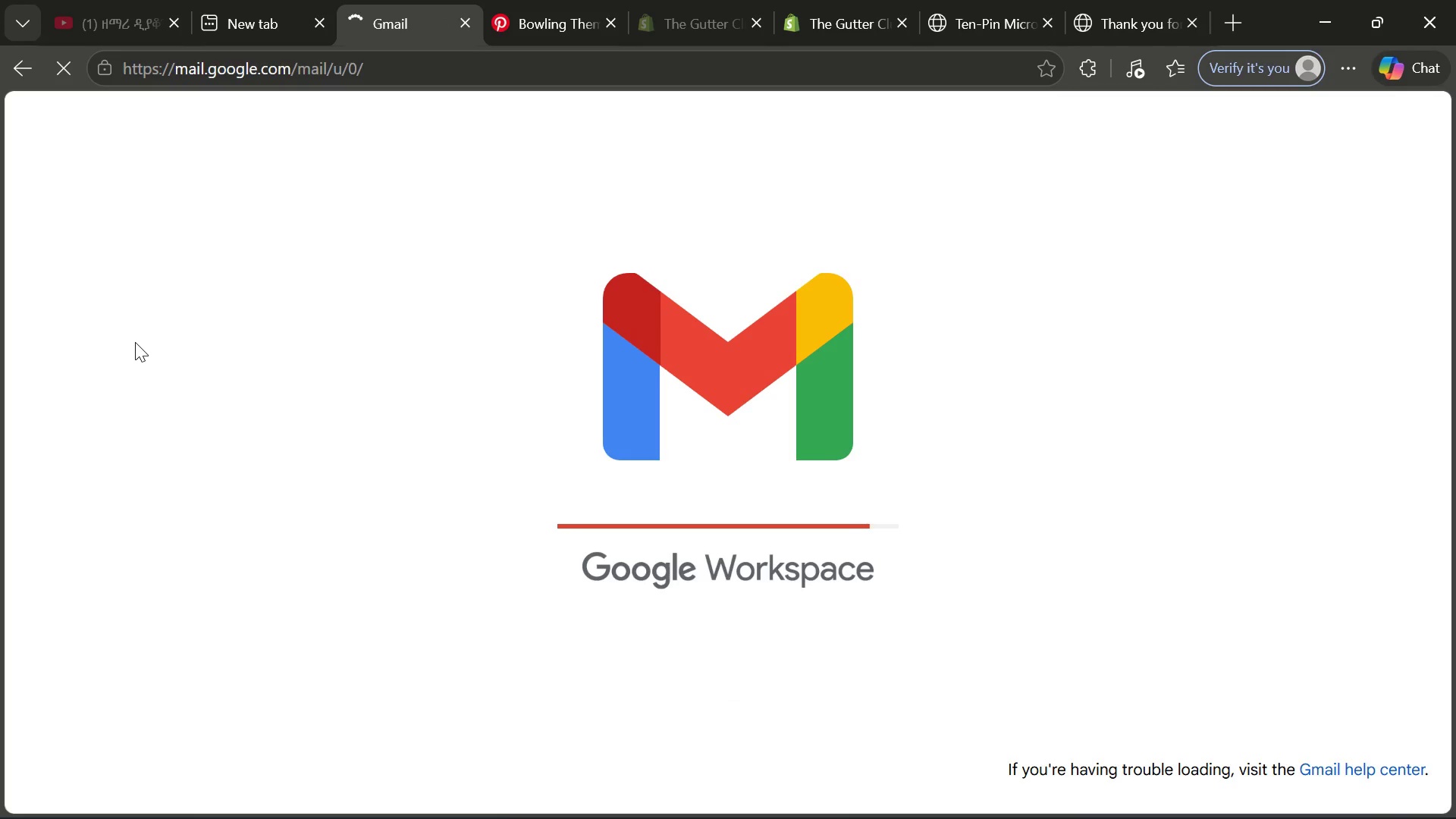 
wait(13.75)
 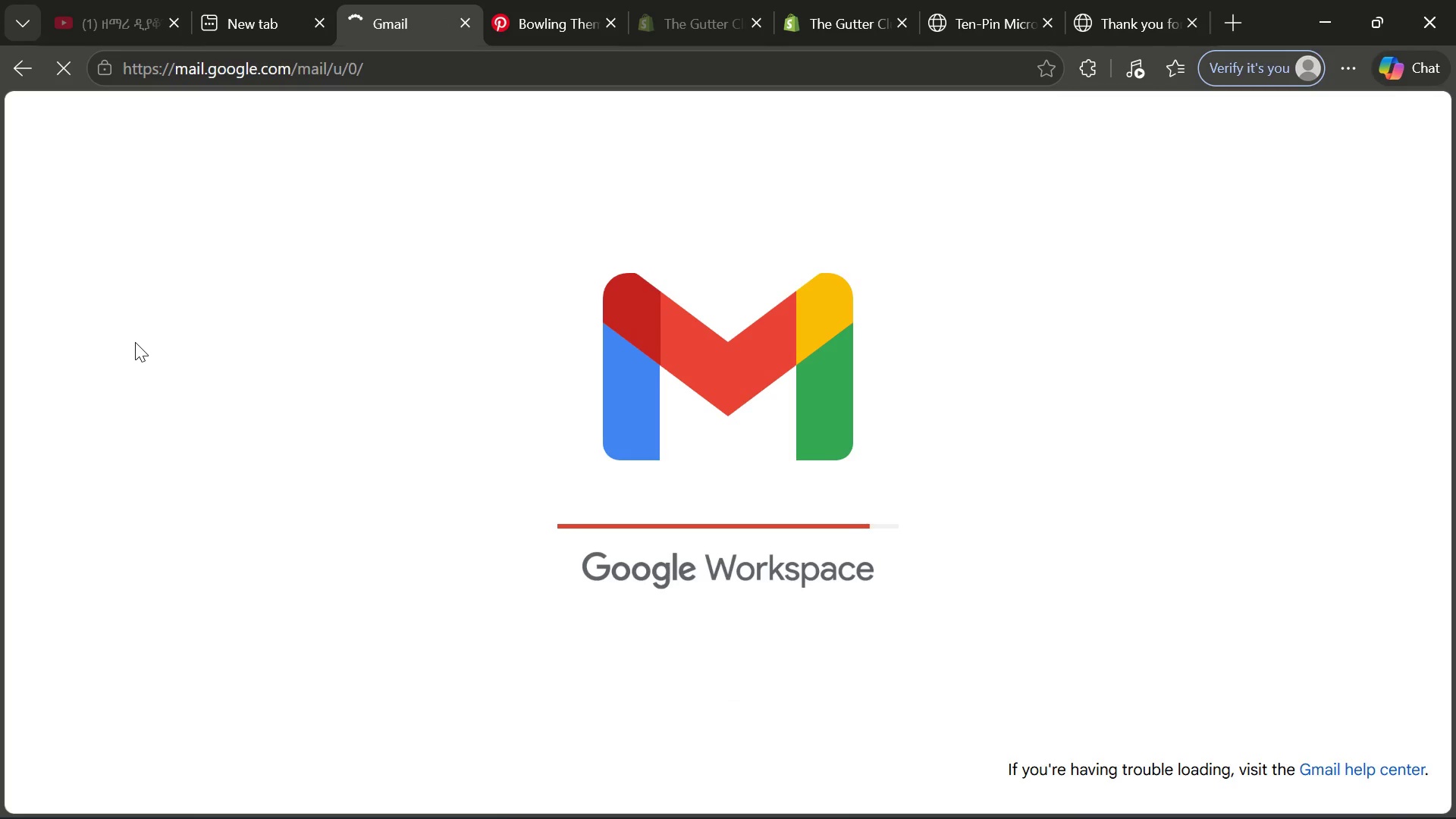 
left_click([696, 317])
 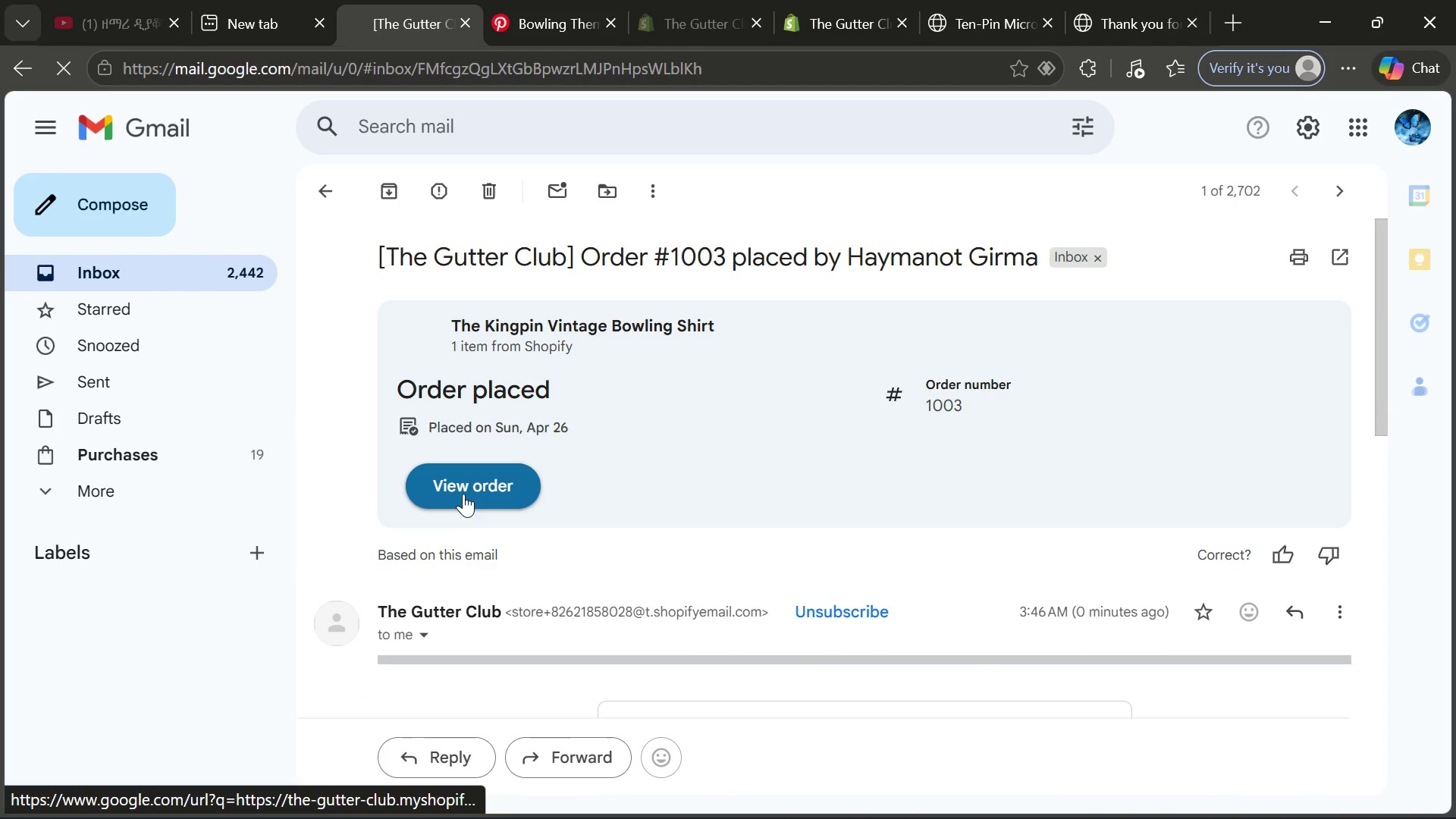 
left_click([494, 496])
 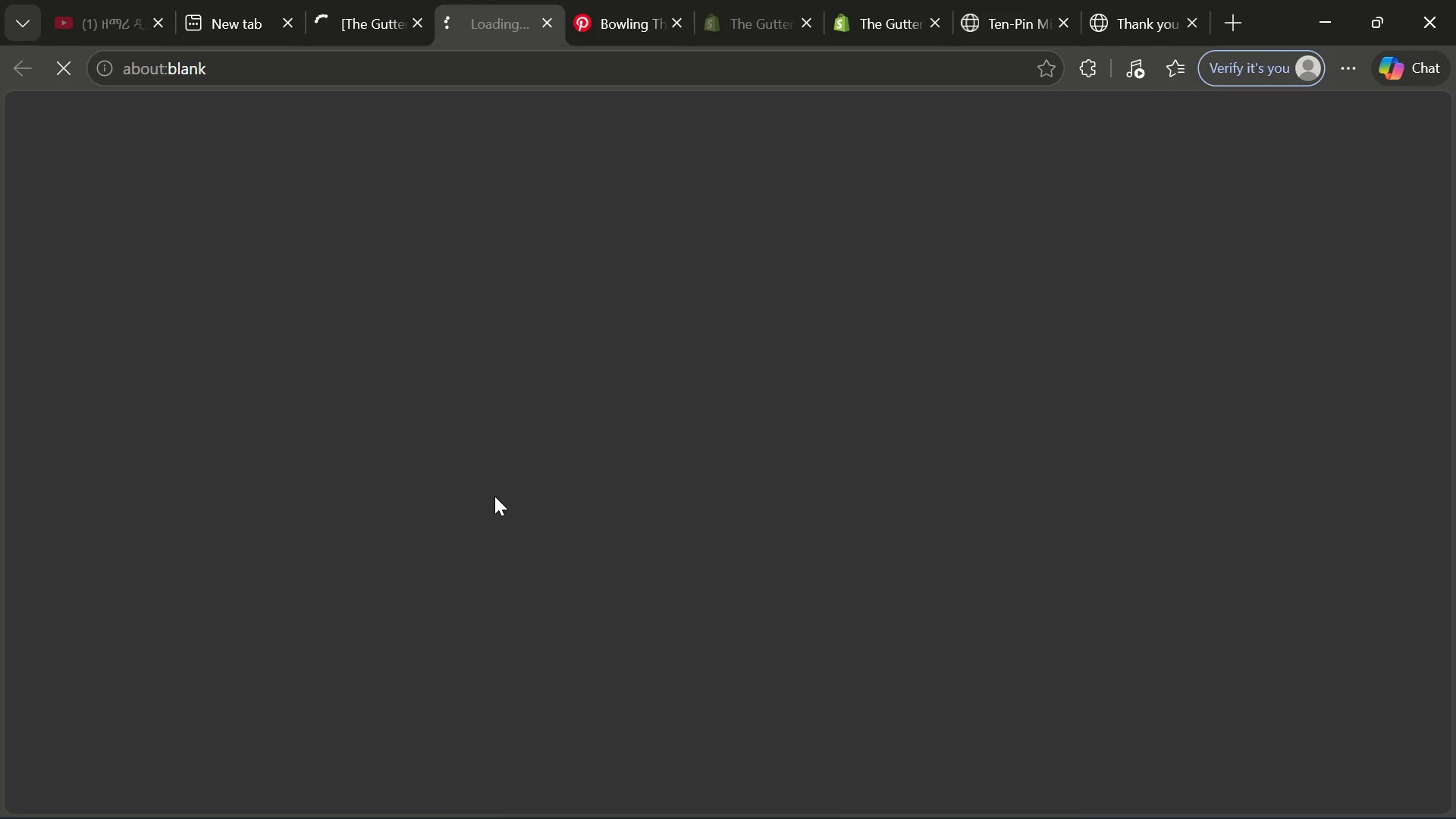 
wait(6.7)
 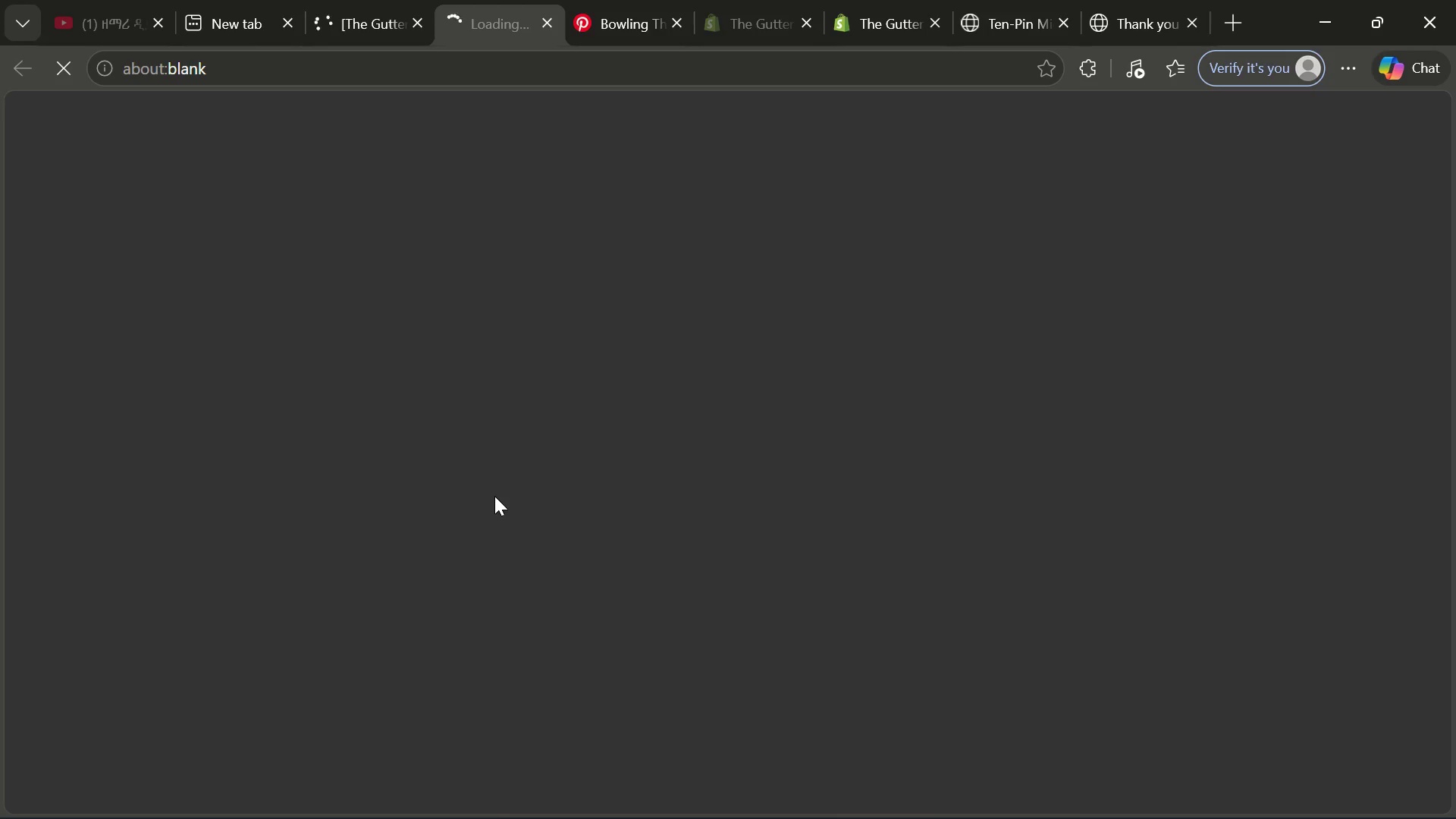 
left_click([365, 20])
 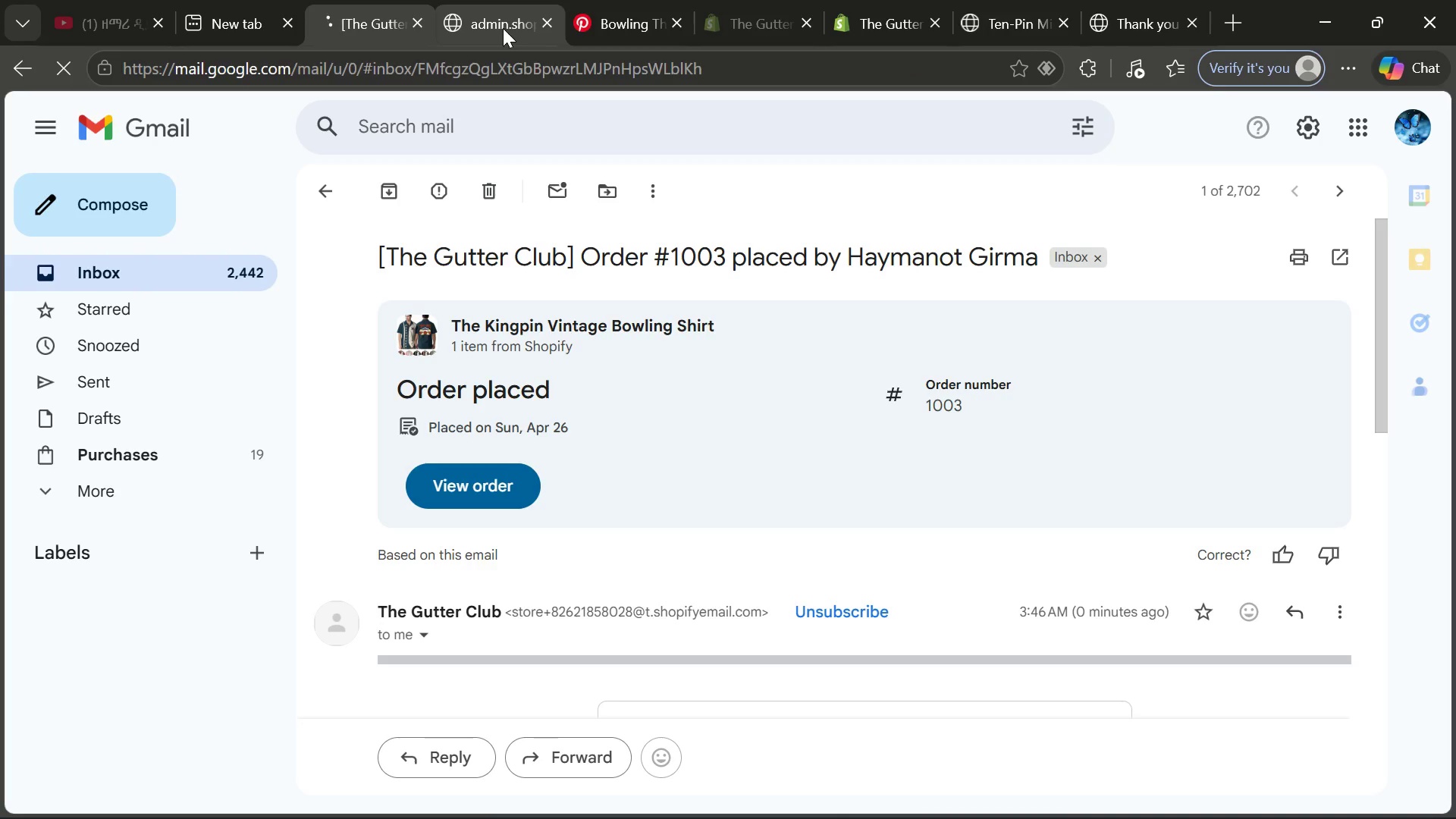 
left_click([503, 28])
 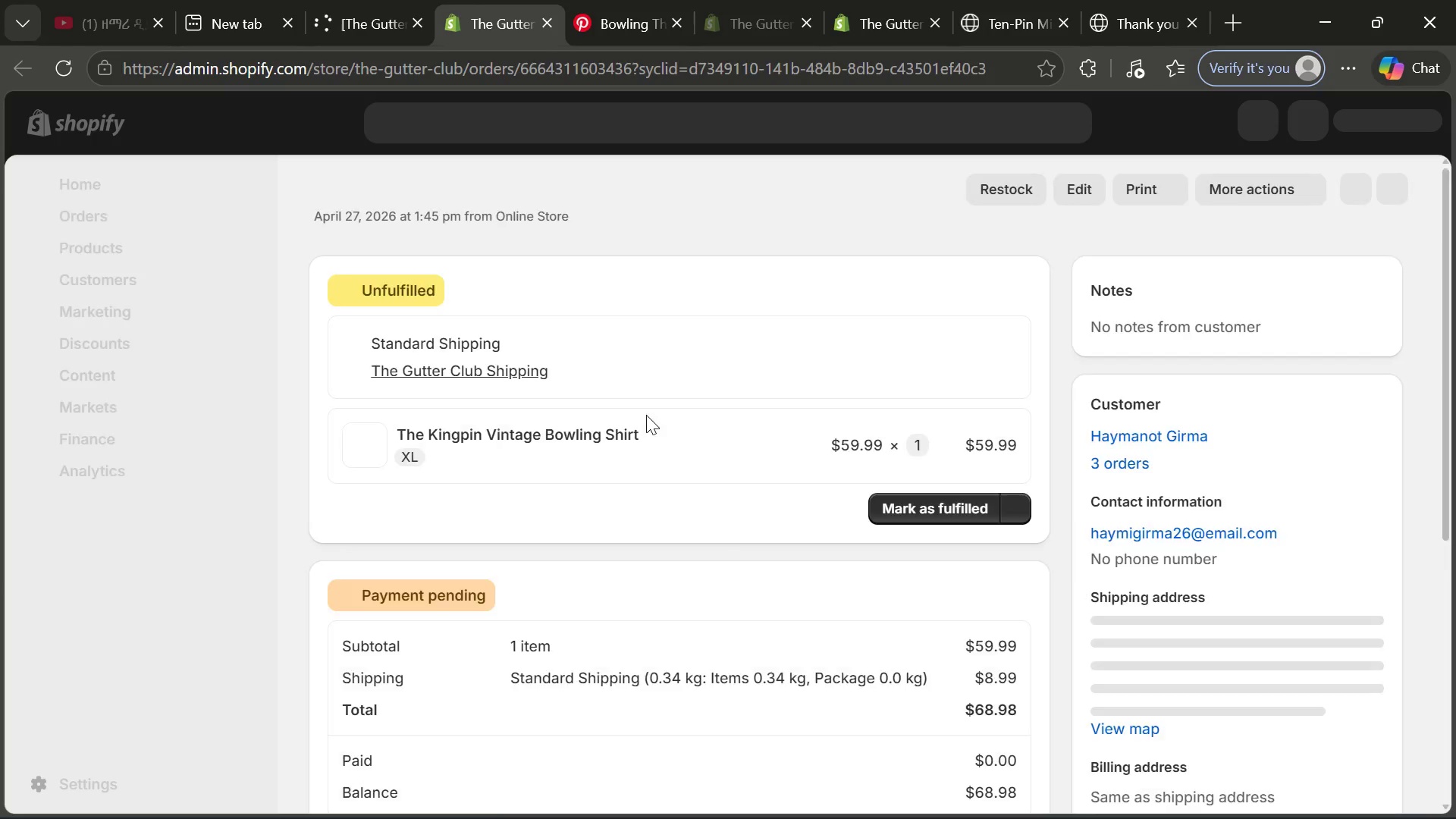 
wait(11.58)
 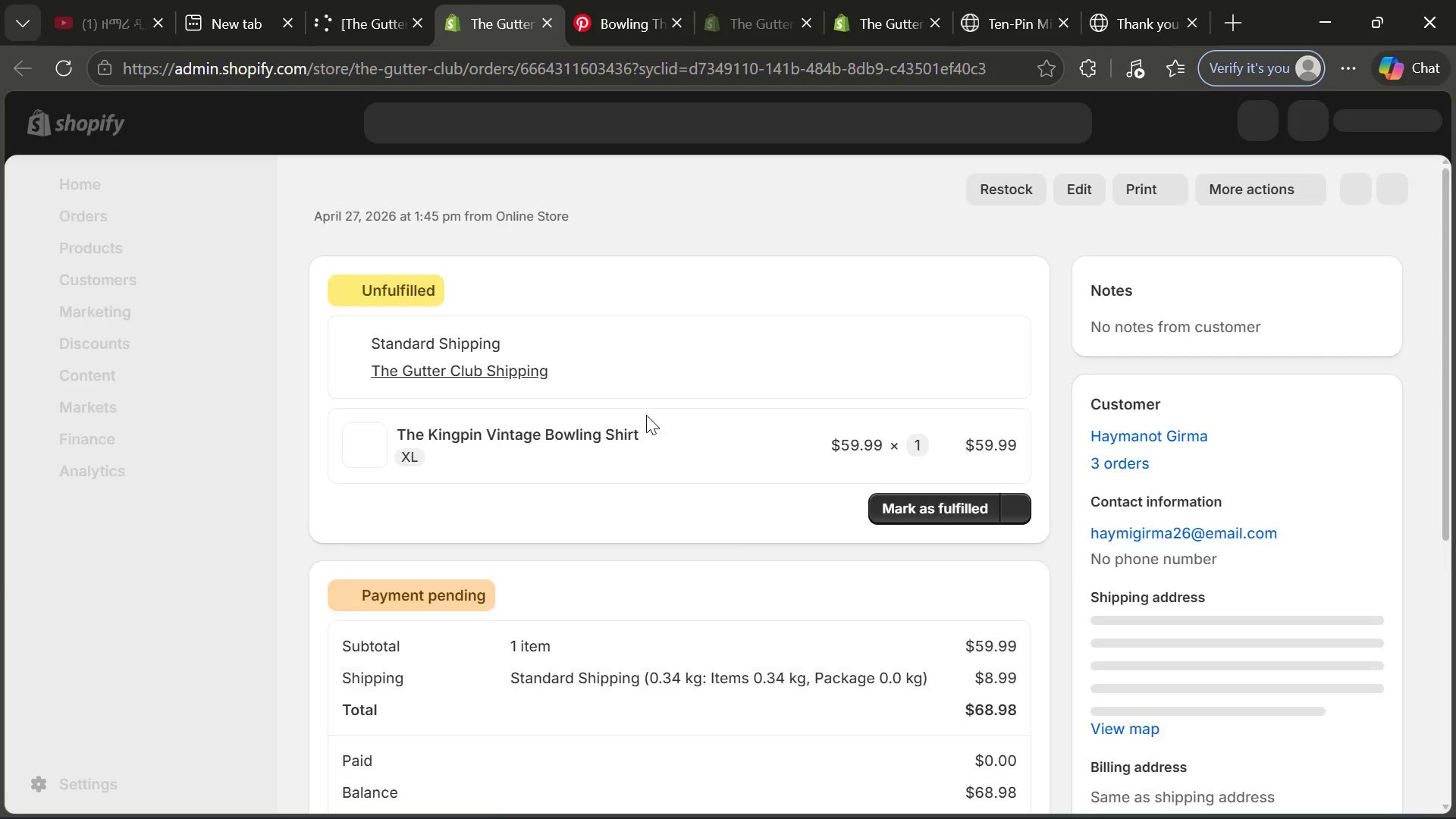 
left_click([1006, 516])
 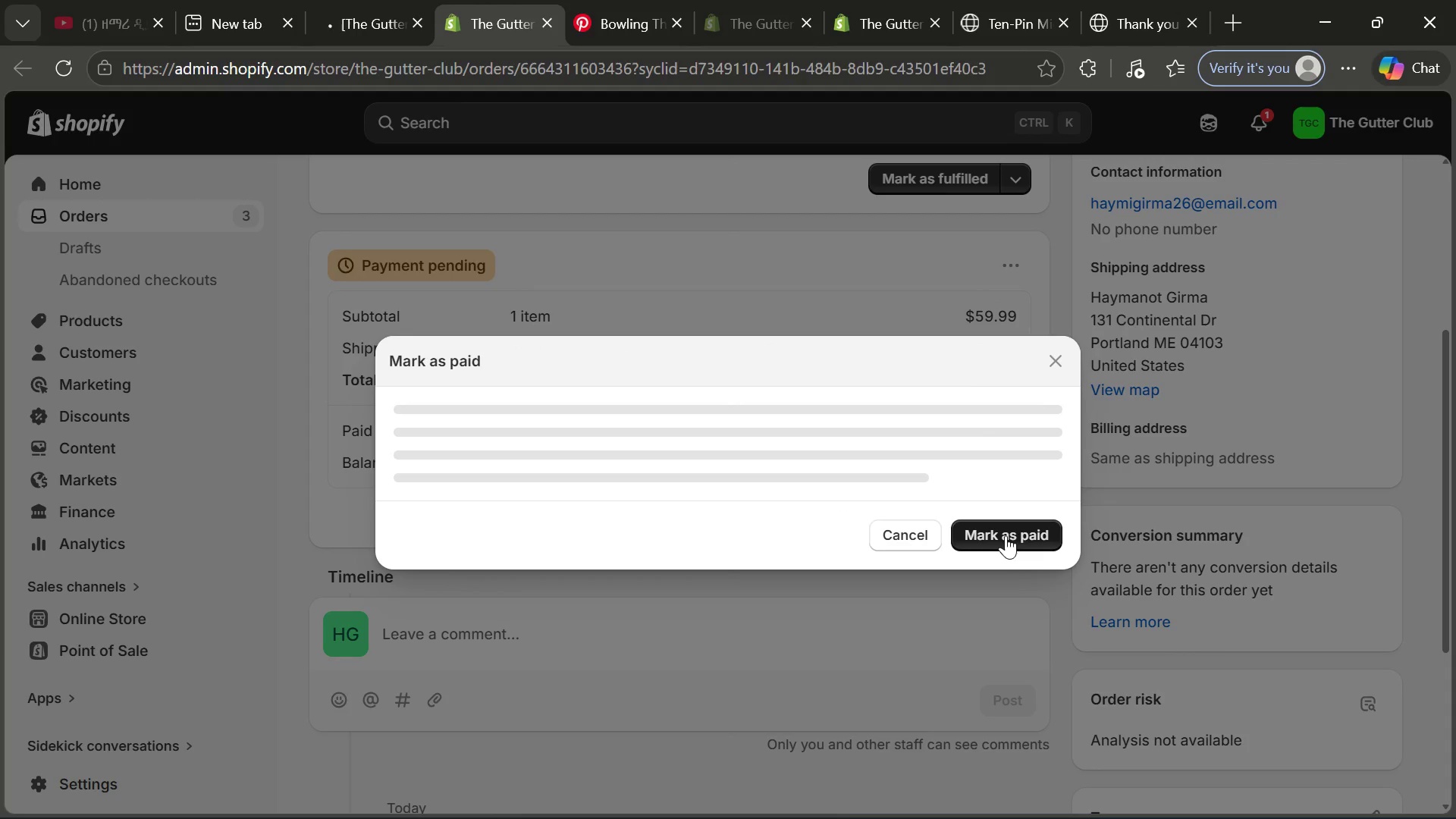 
left_click([1006, 536])
 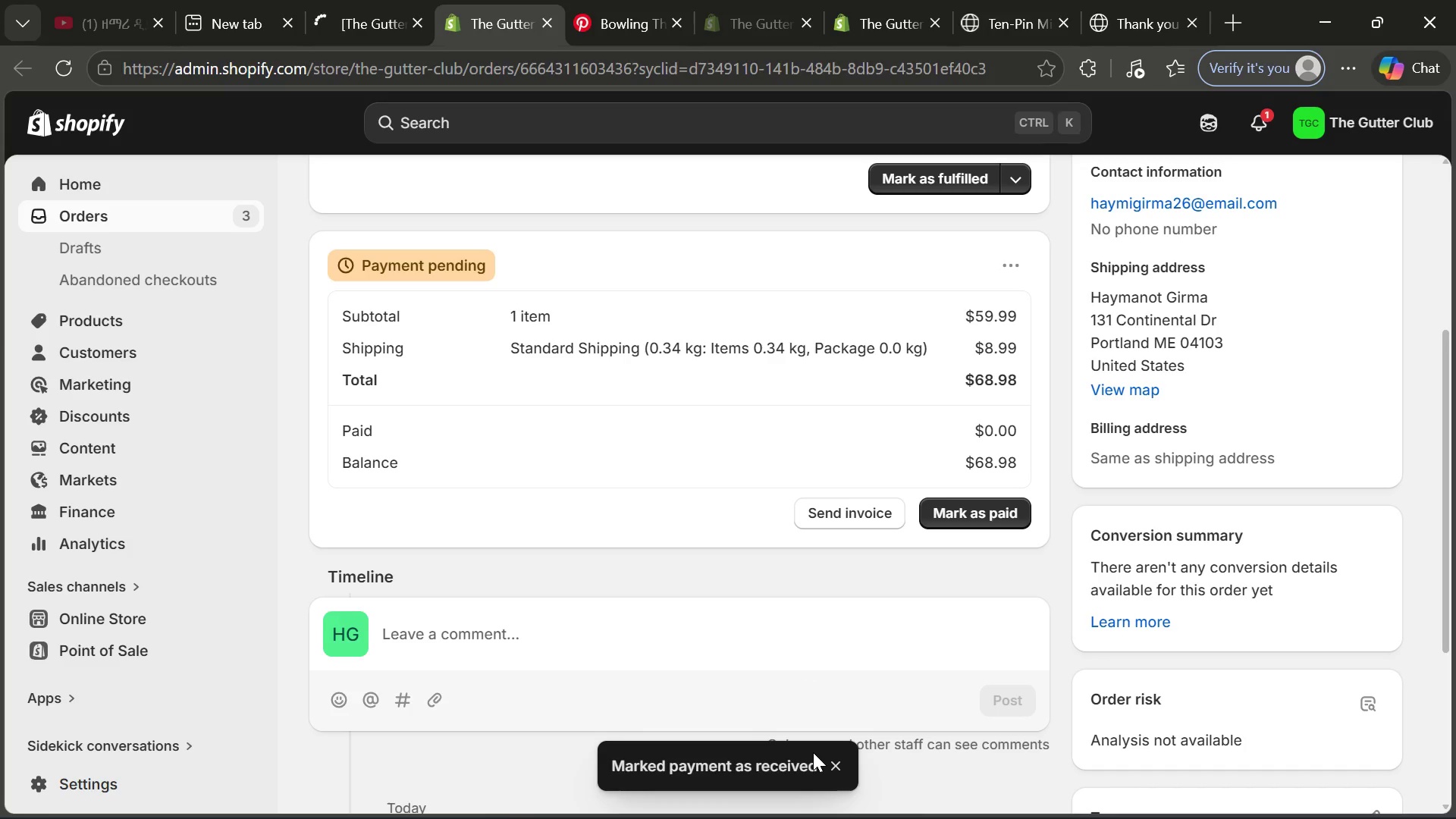 
wait(10.25)
 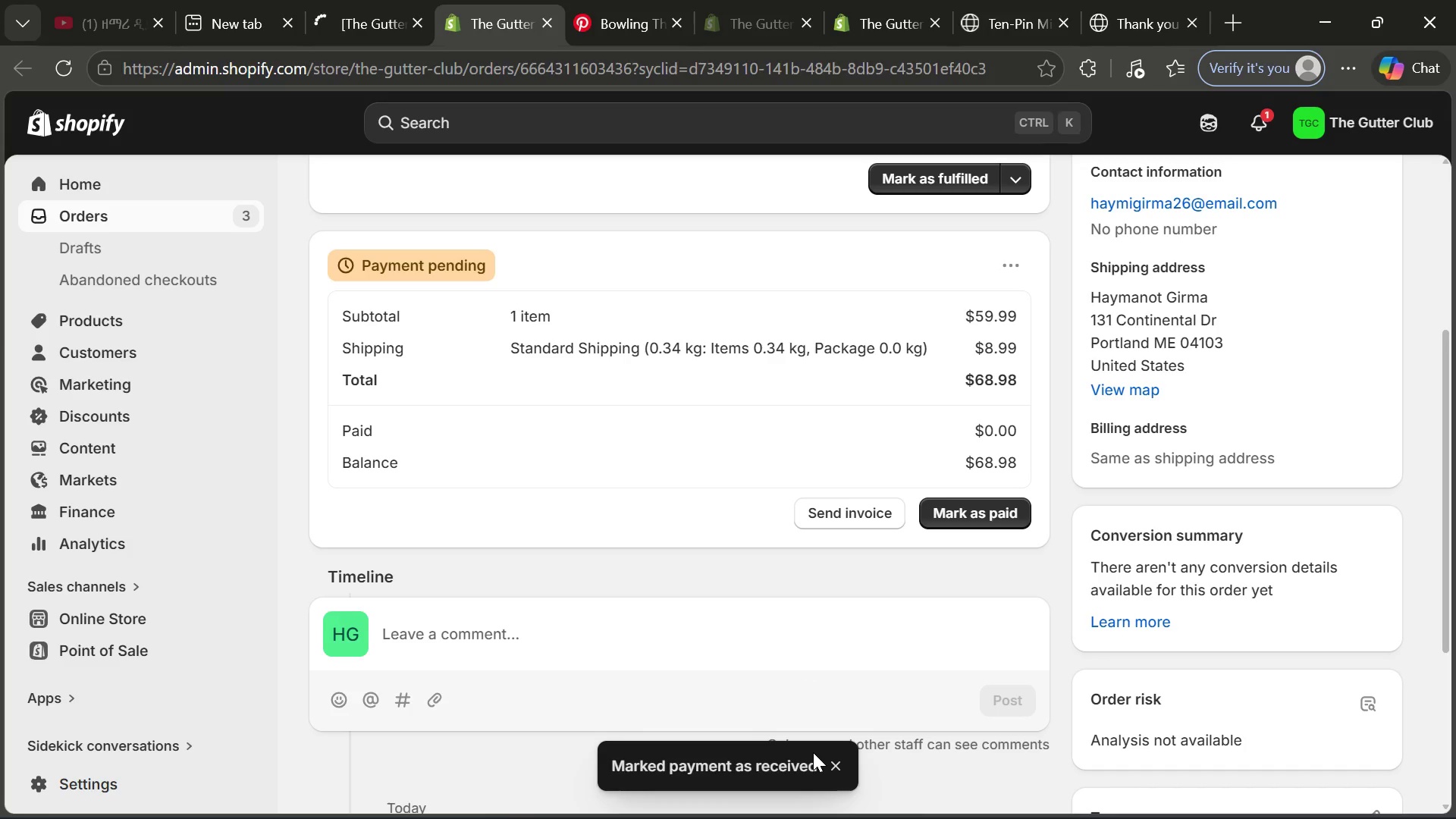 
left_click([971, 606])
 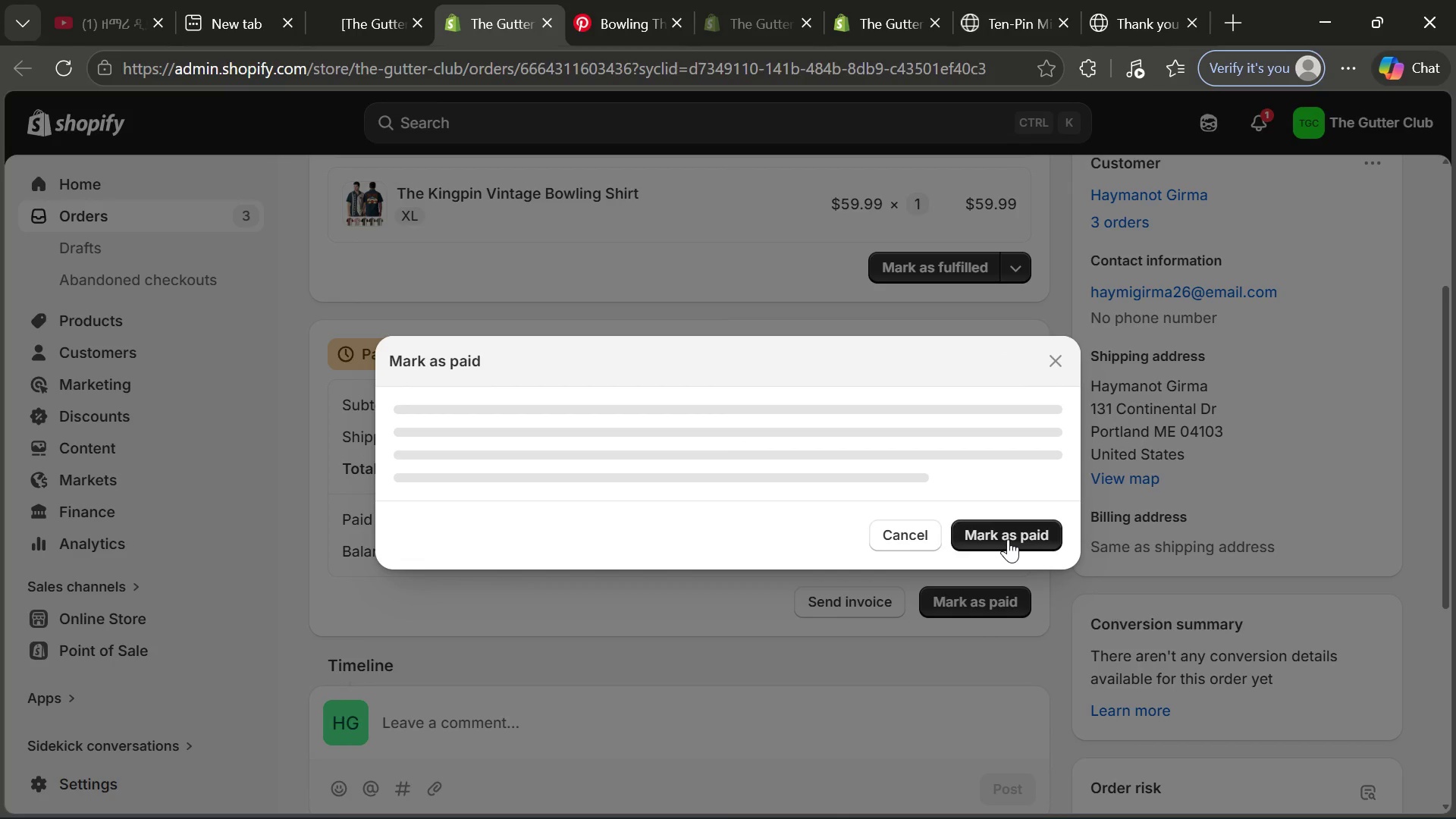 
left_click([1008, 539])
 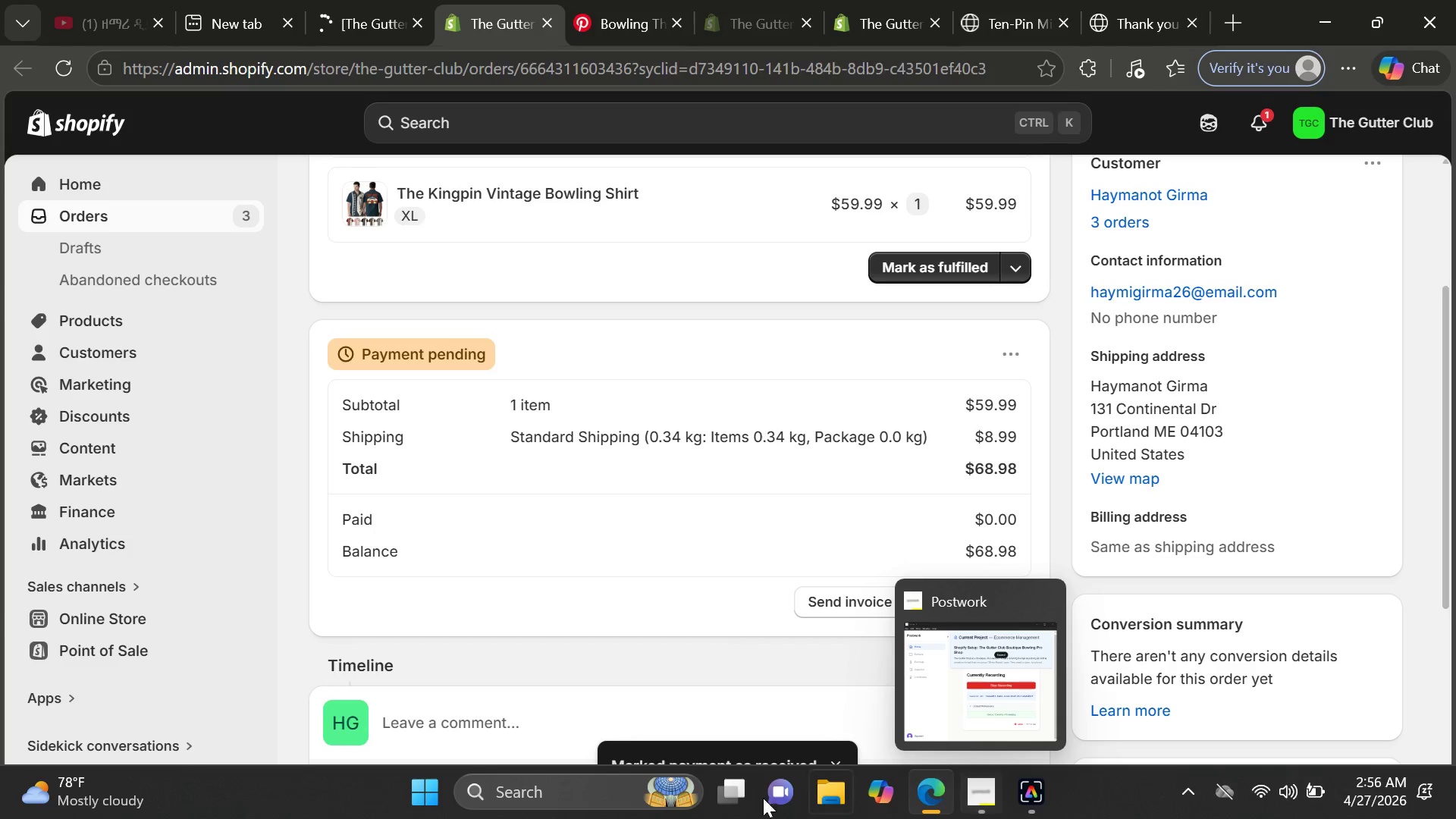 
wait(6.8)
 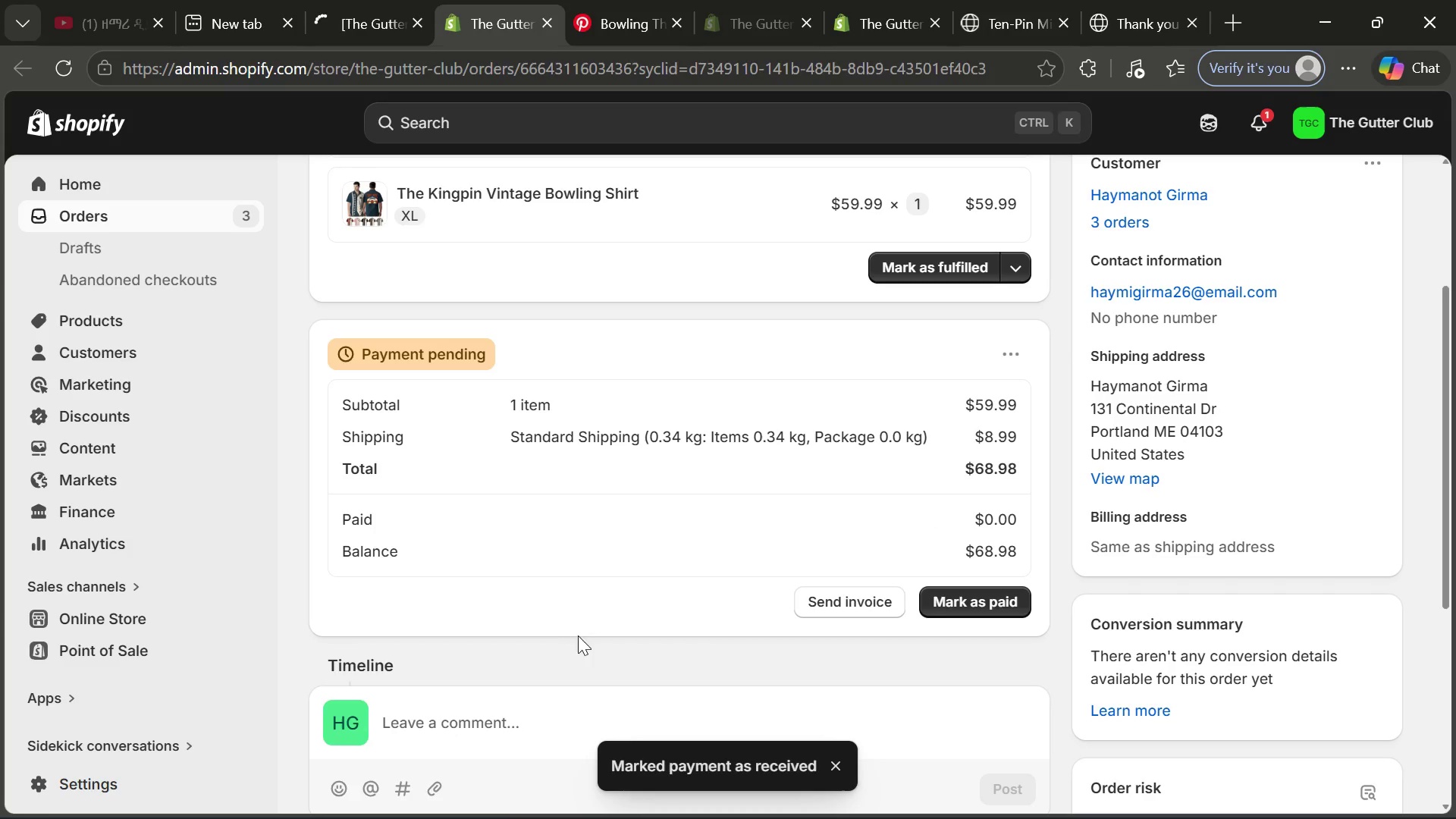 
left_click([1132, 25])
 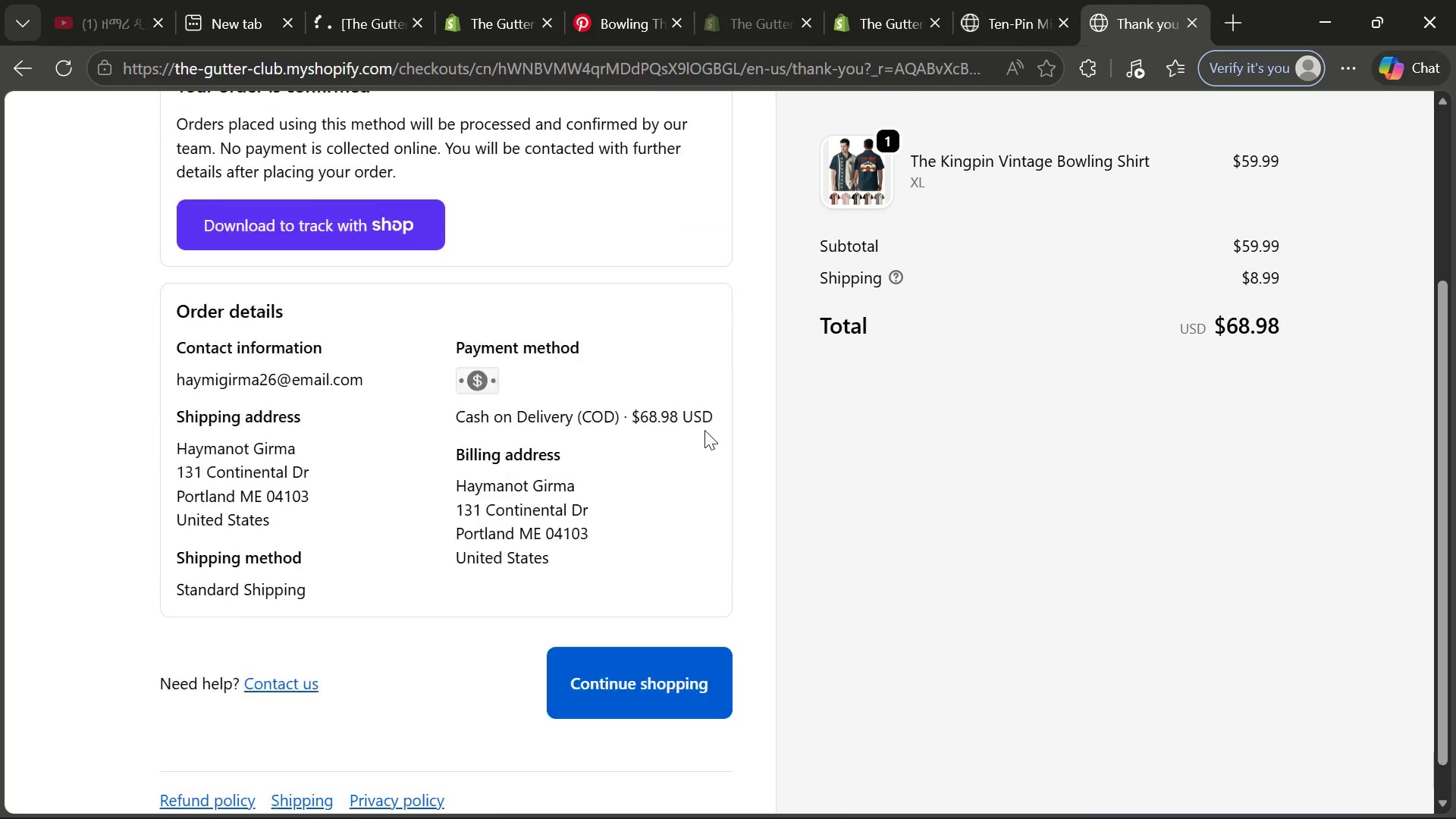 
left_click([661, 748])
 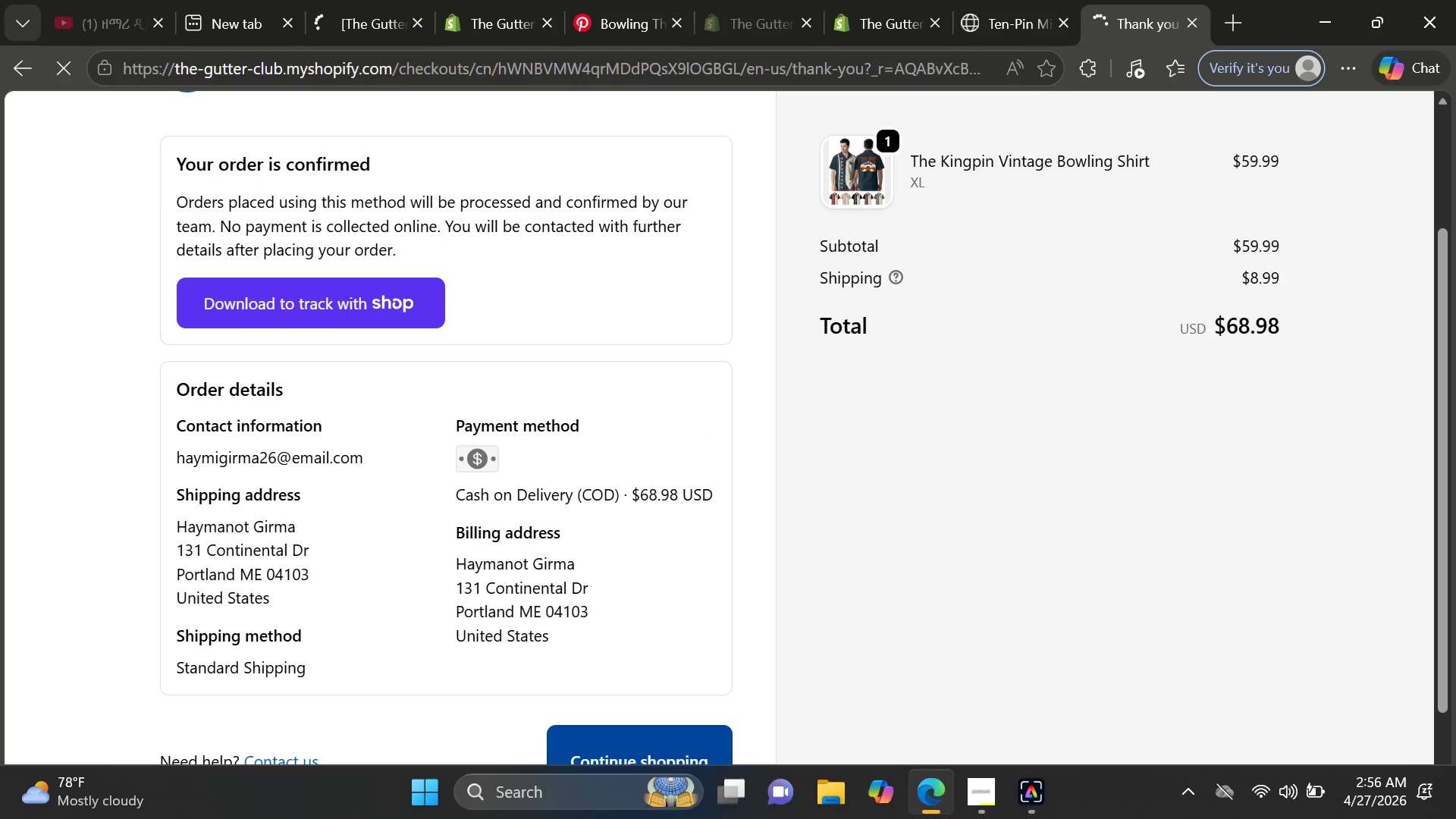 
left_click([998, 802])